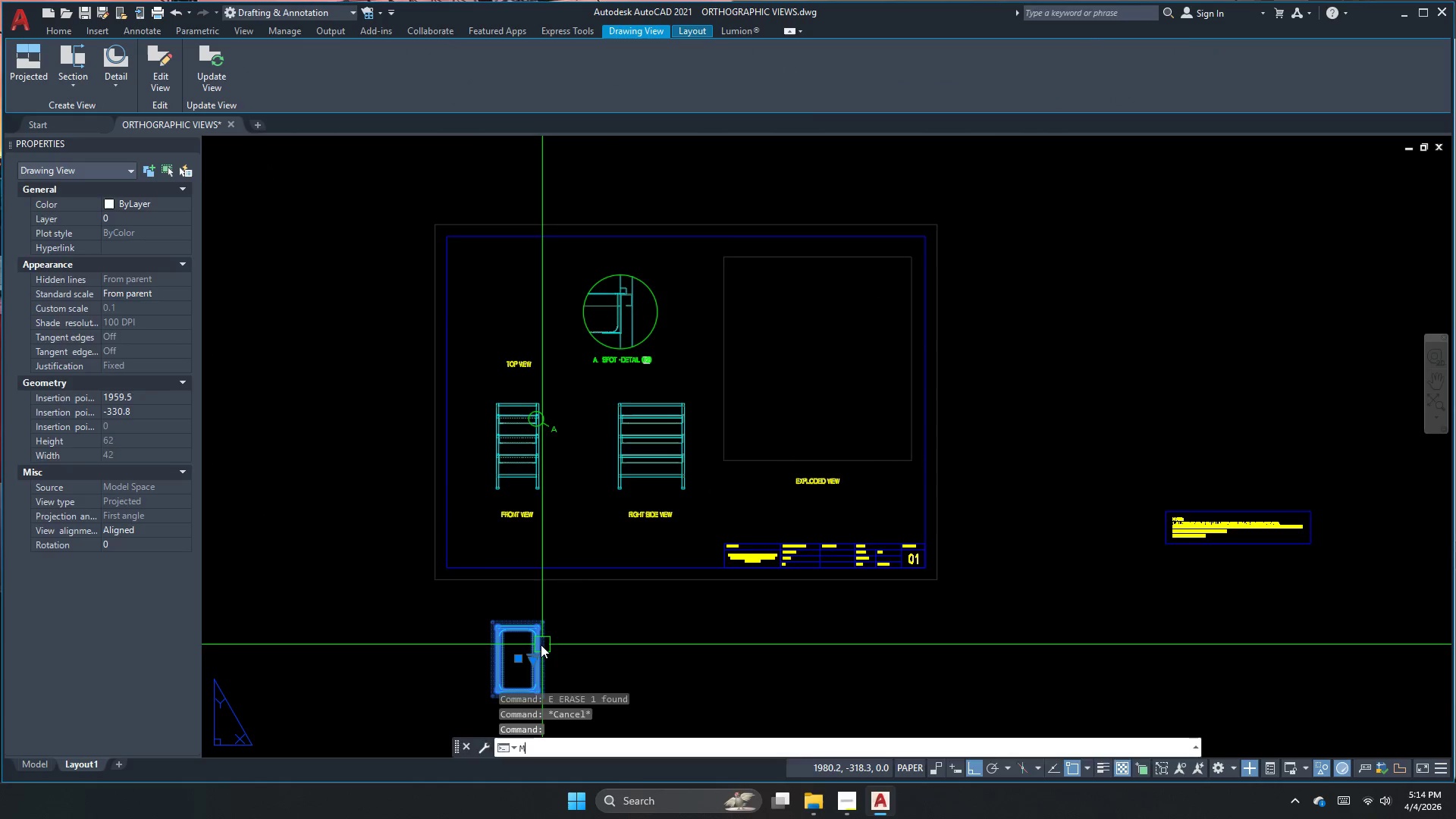 
key(Space)
 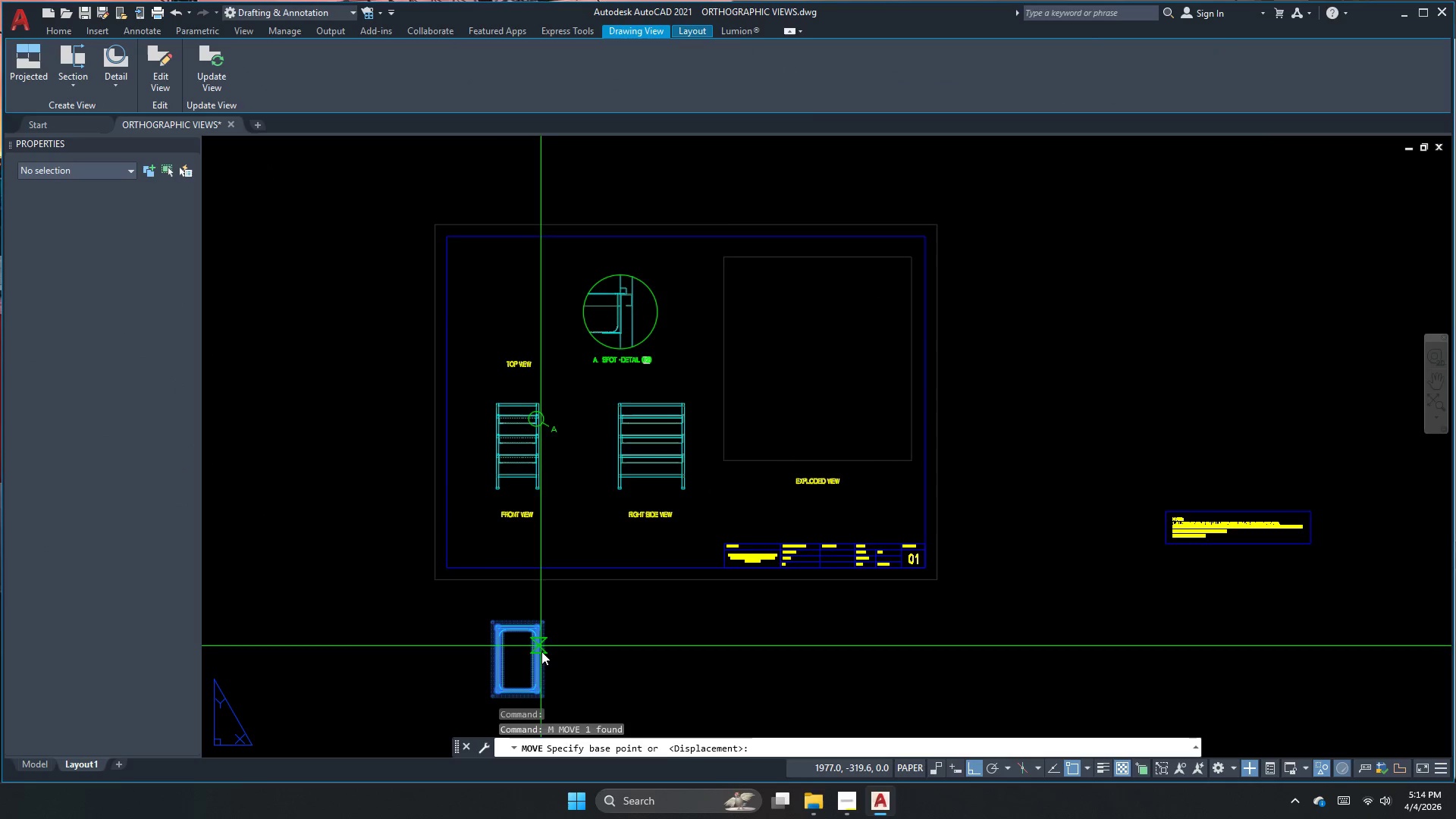 
left_click_drag(start_coordinate=[541, 652], to_coordinate=[536, 582])
 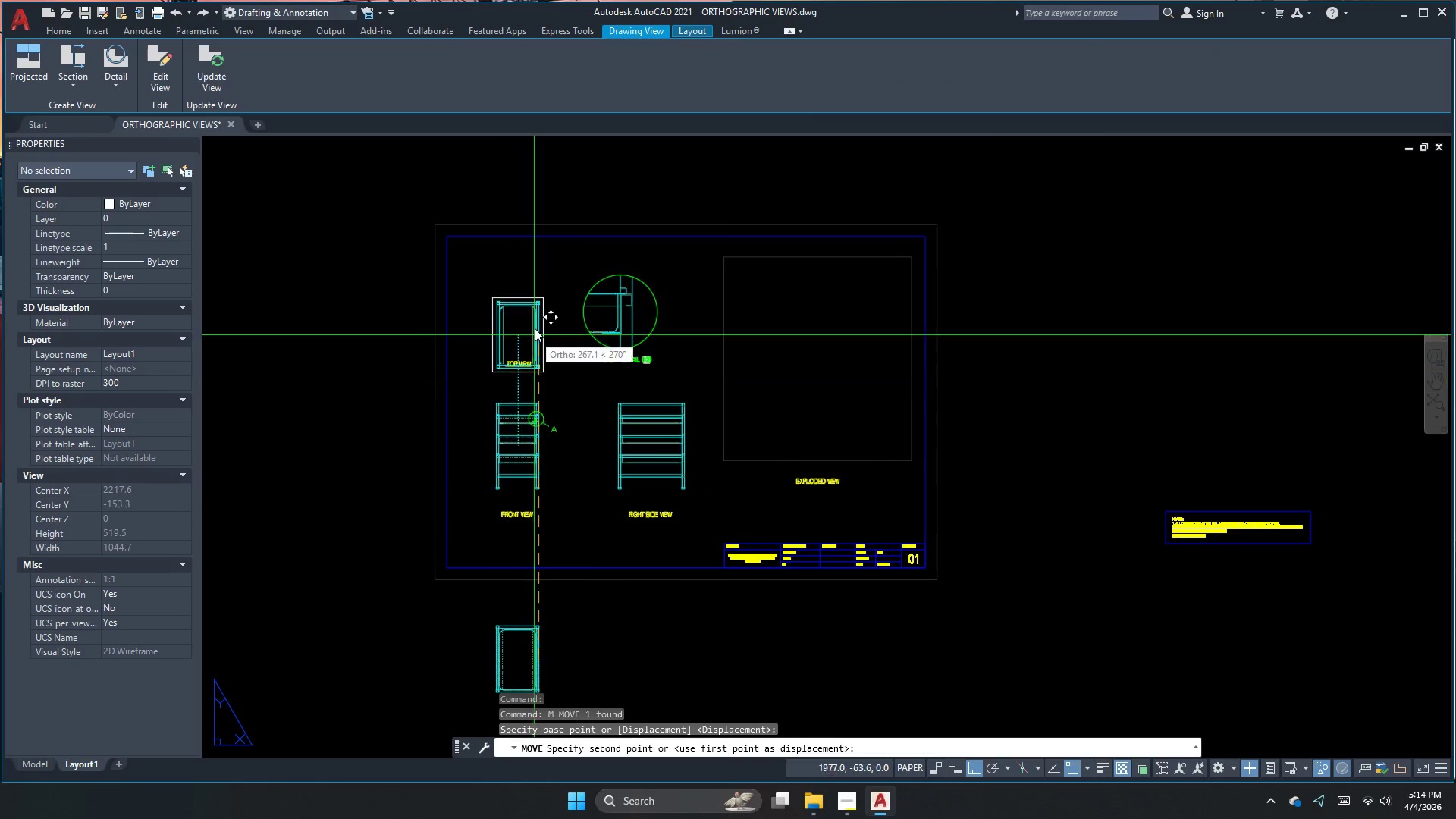 
scroll: coordinate [535, 318], scroll_direction: up, amount: 1.0
 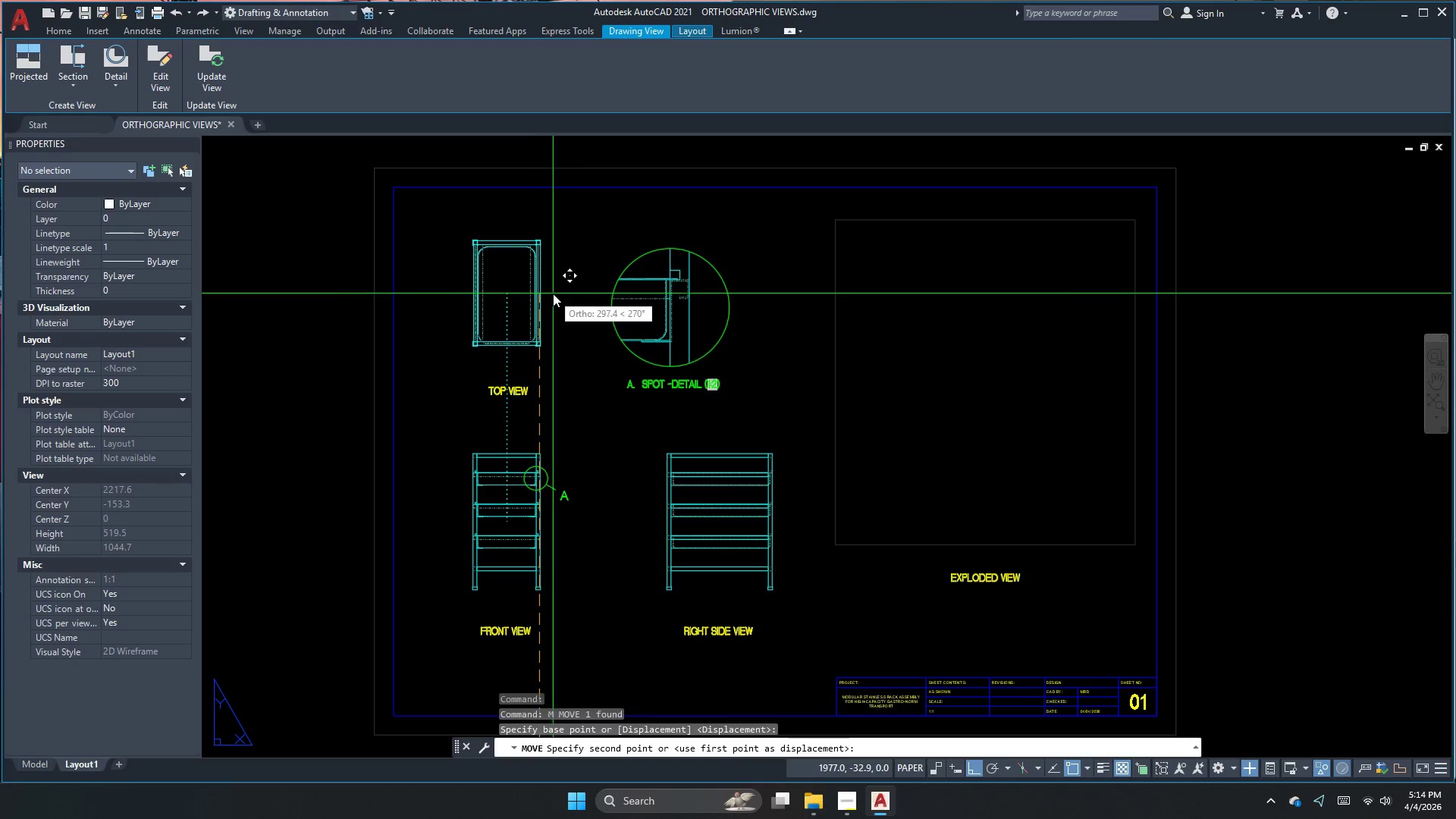 
left_click_drag(start_coordinate=[553, 293], to_coordinate=[537, 302])
 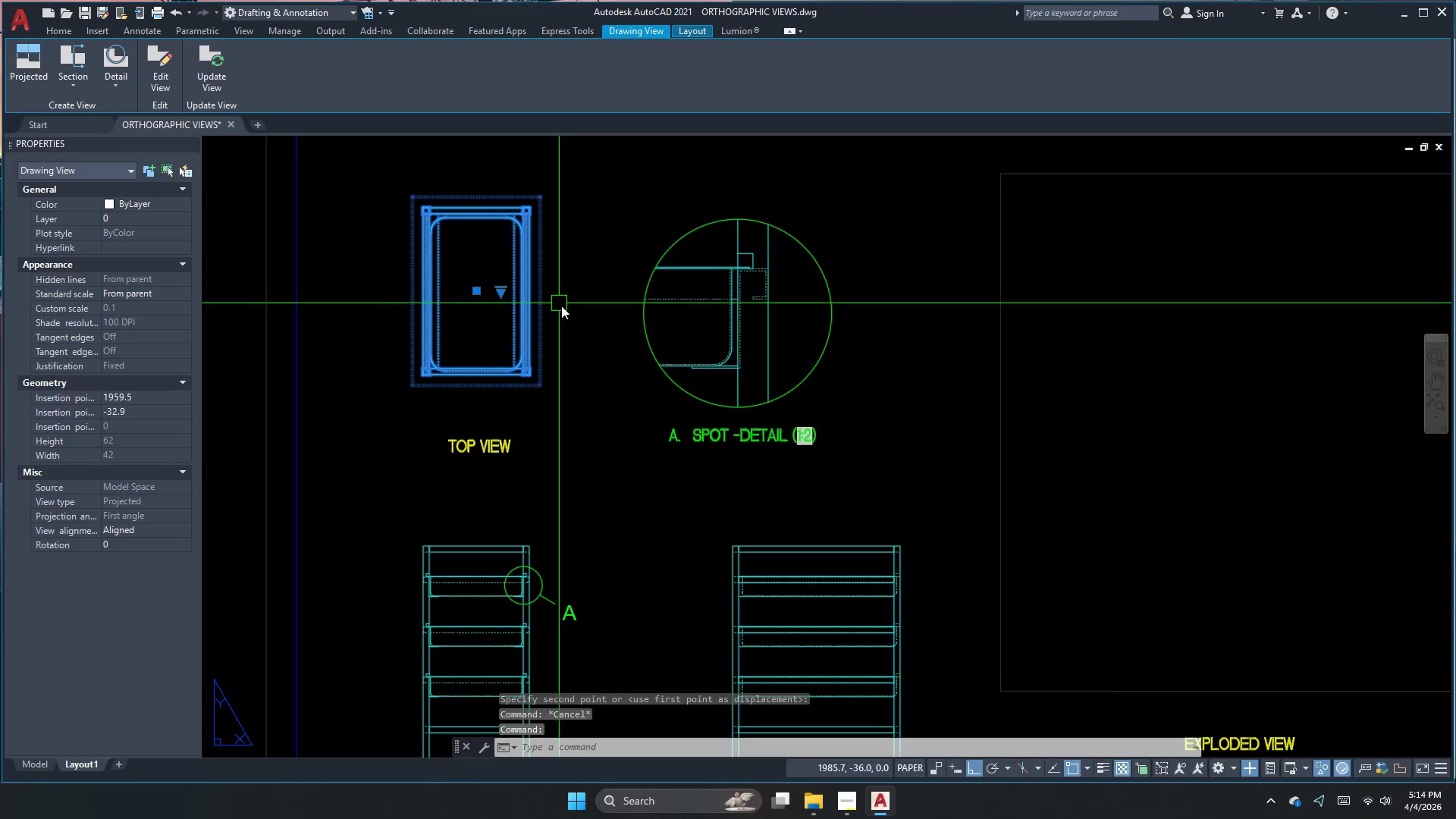 
key(Escape)
 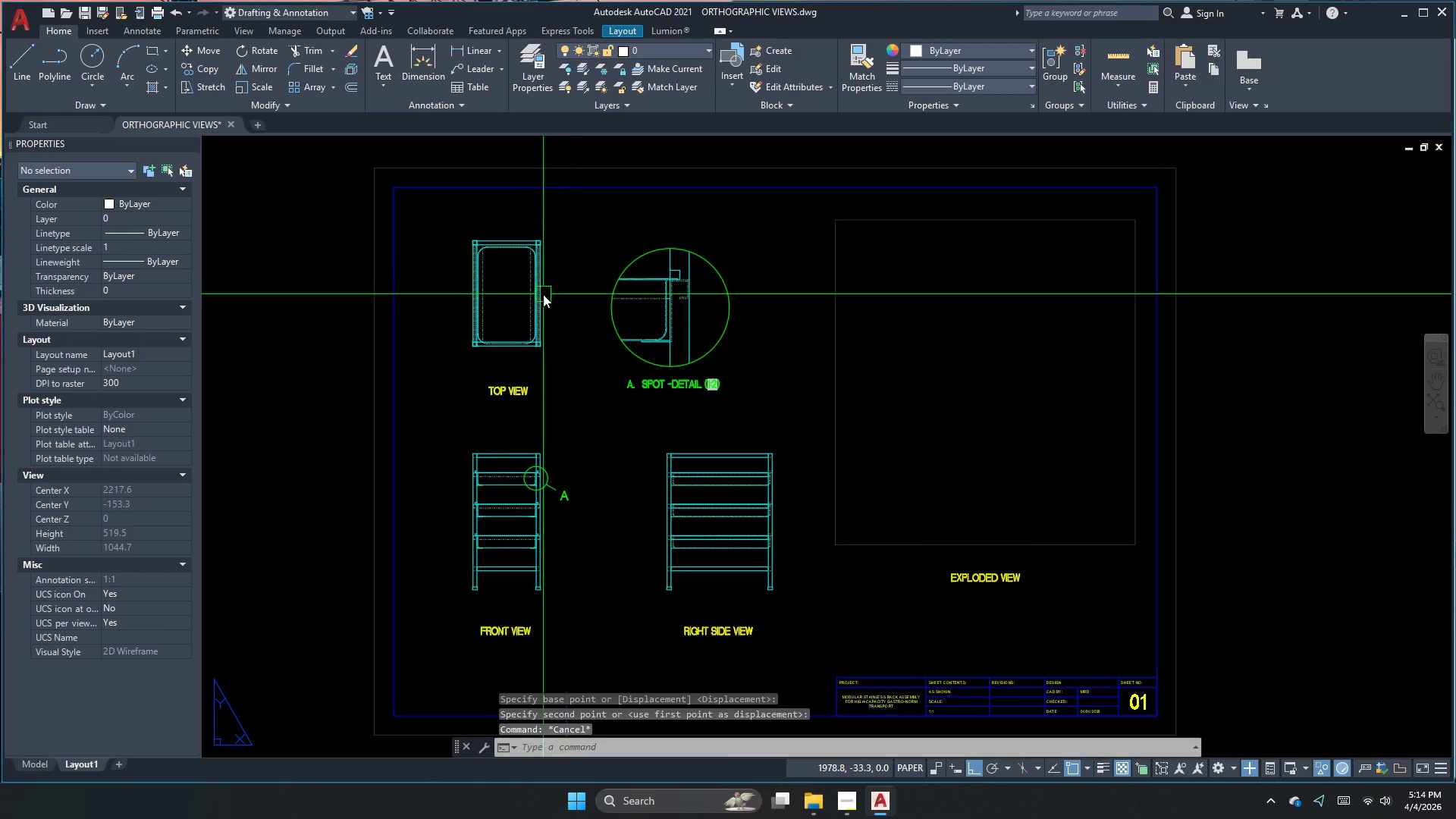 
left_click([537, 302])
 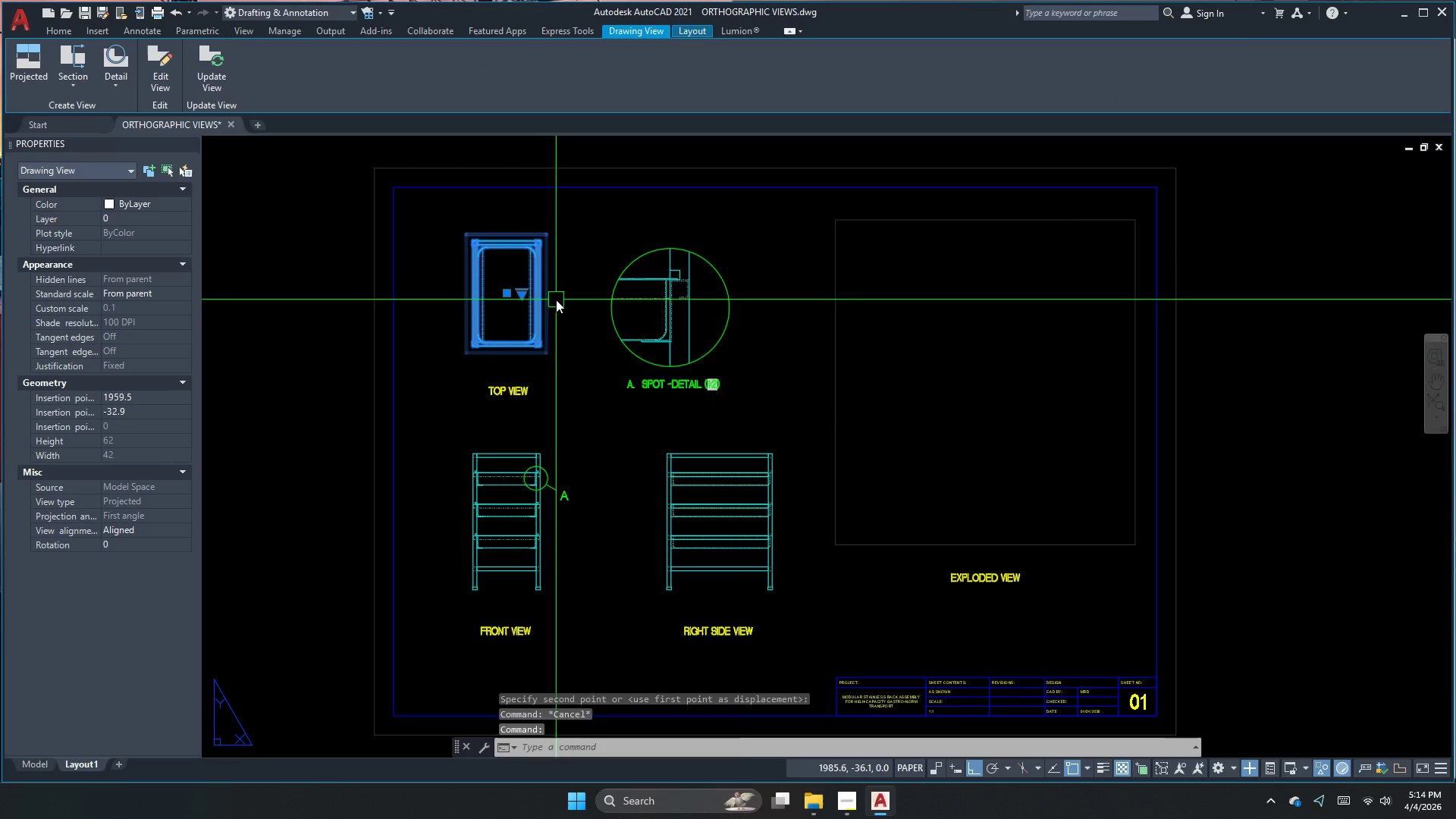 
key(N)
 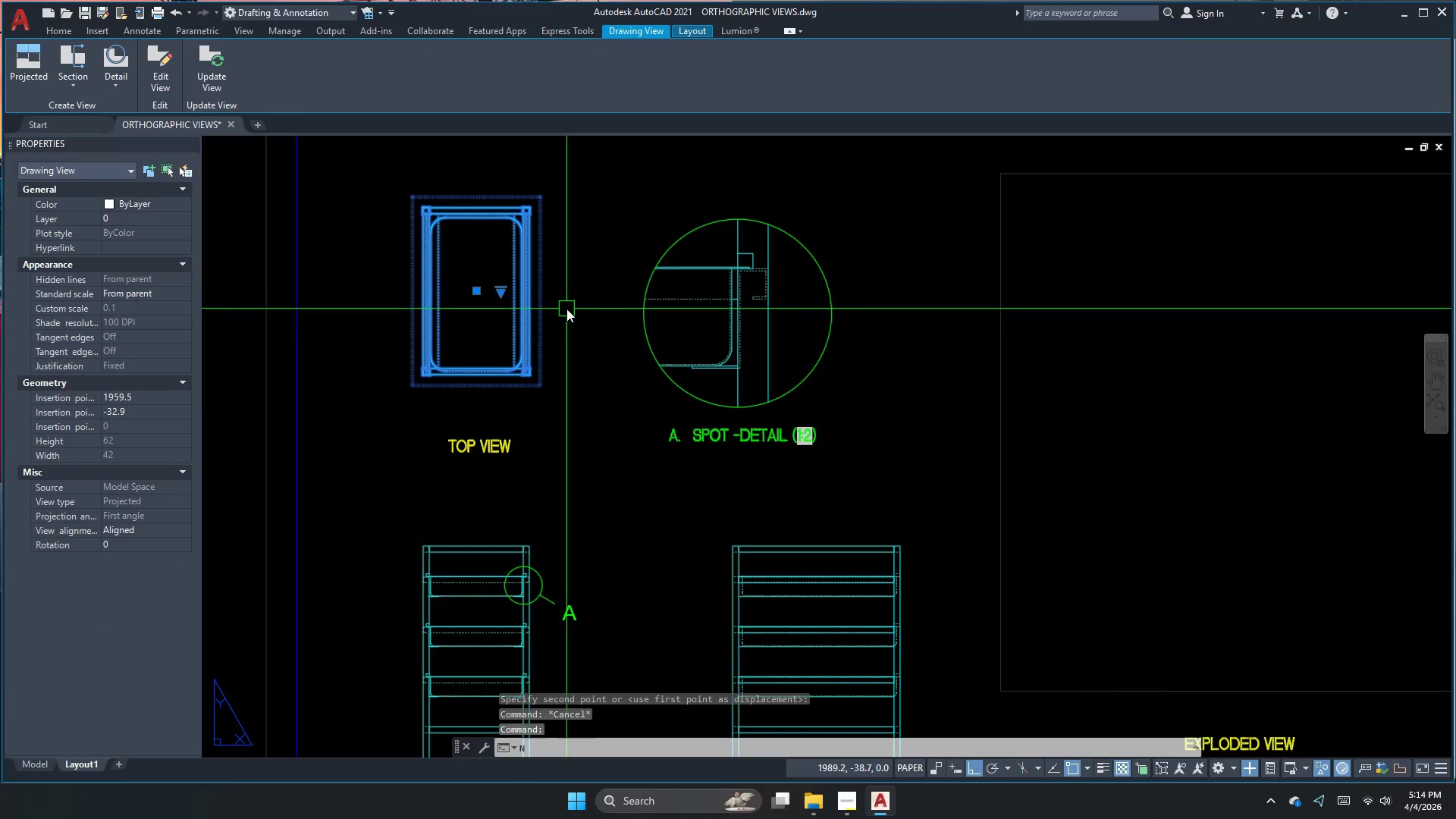 
key(Space)
 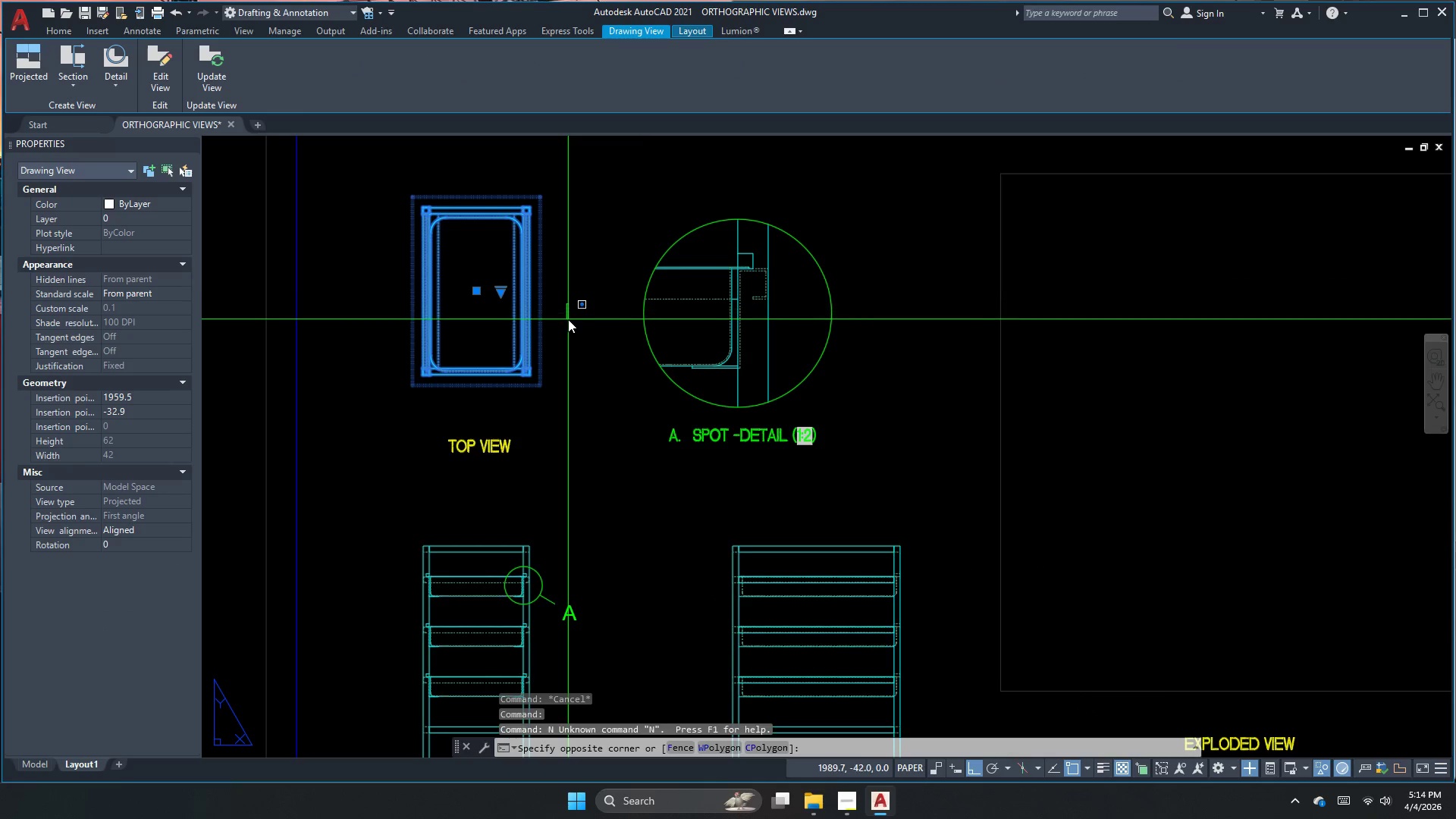 
scroll: coordinate [556, 300], scroll_direction: up, amount: 1.0
 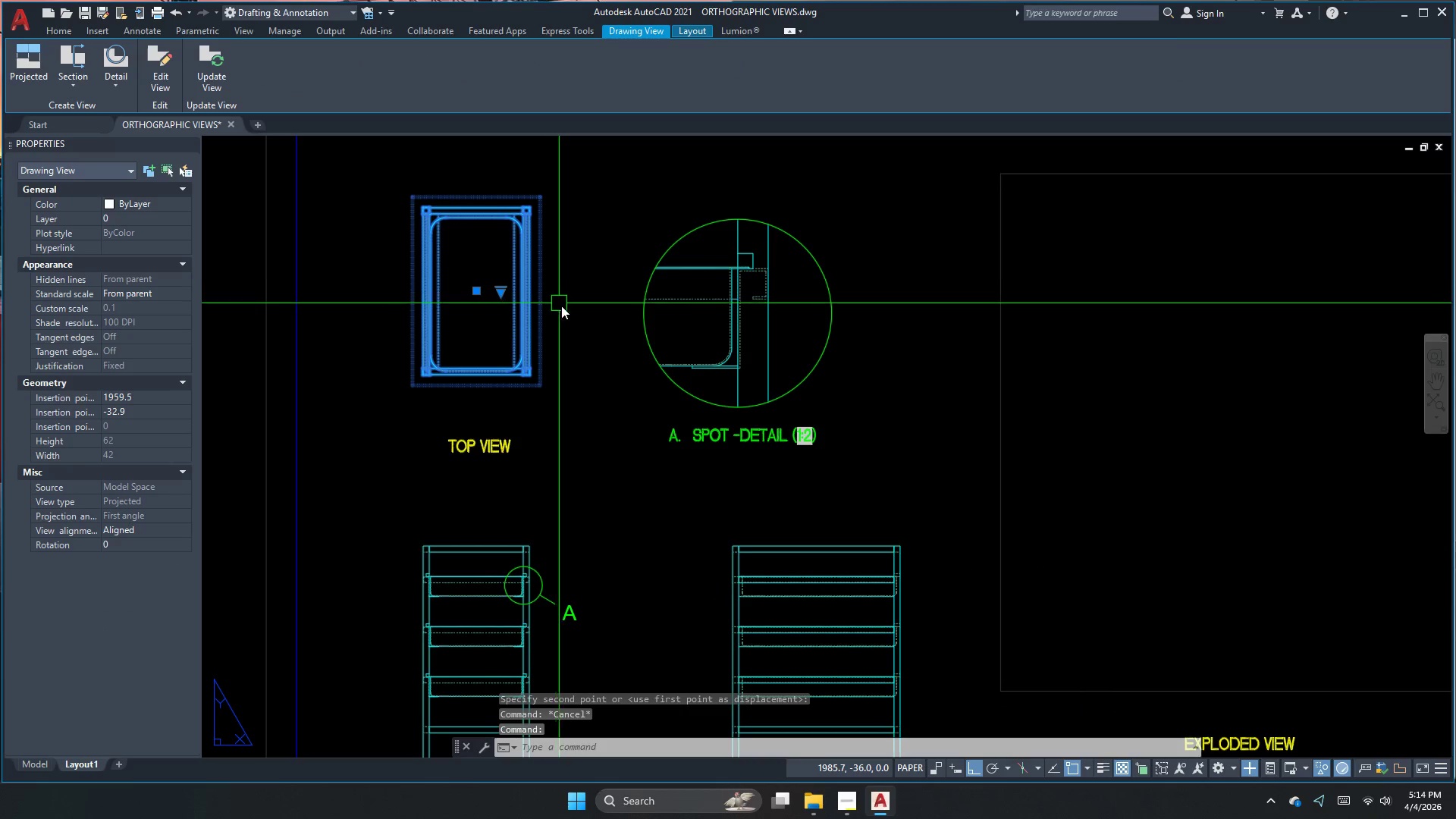 
double_click([565, 330])
 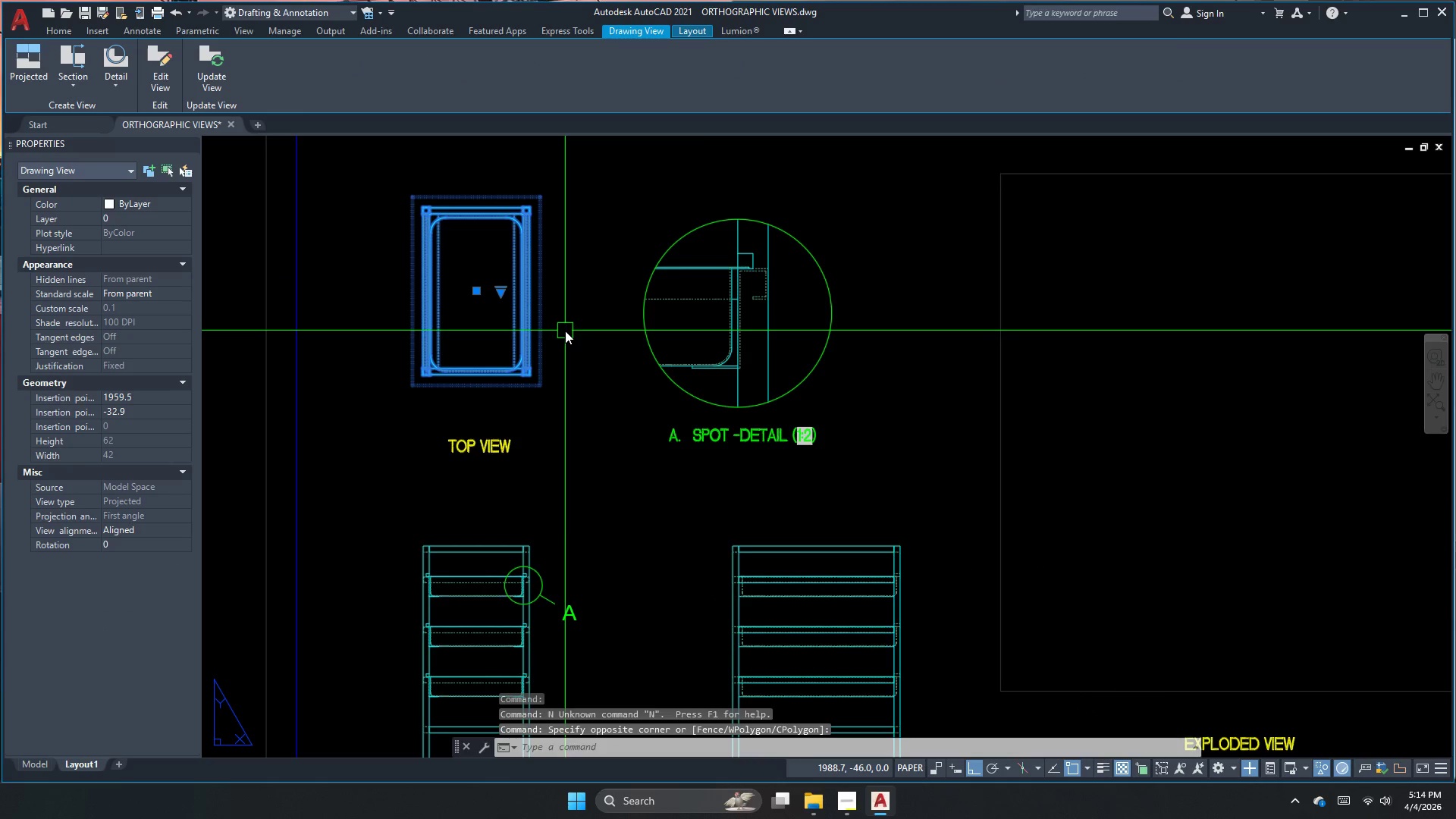 
key(M)
 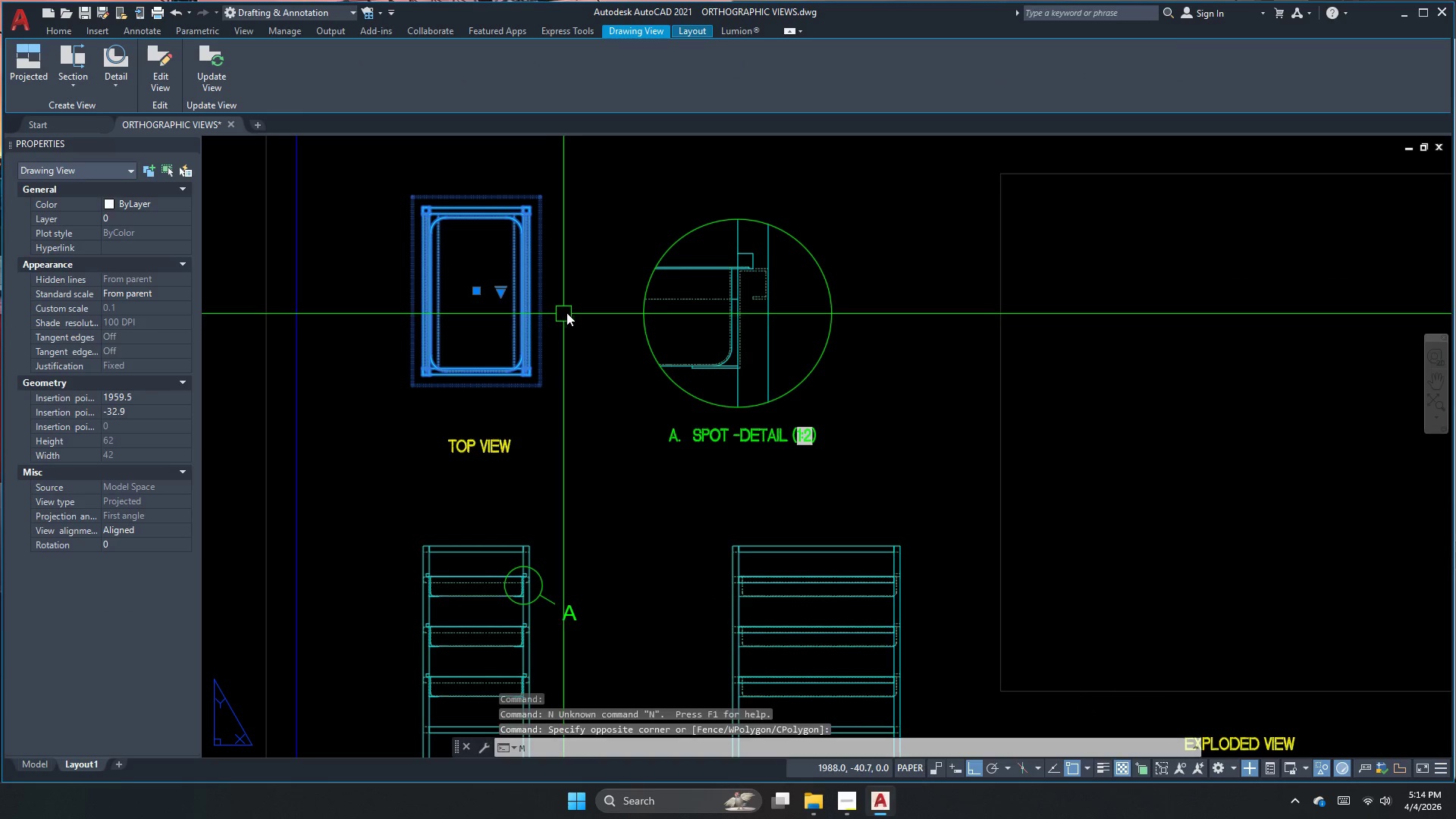 
key(Space)
 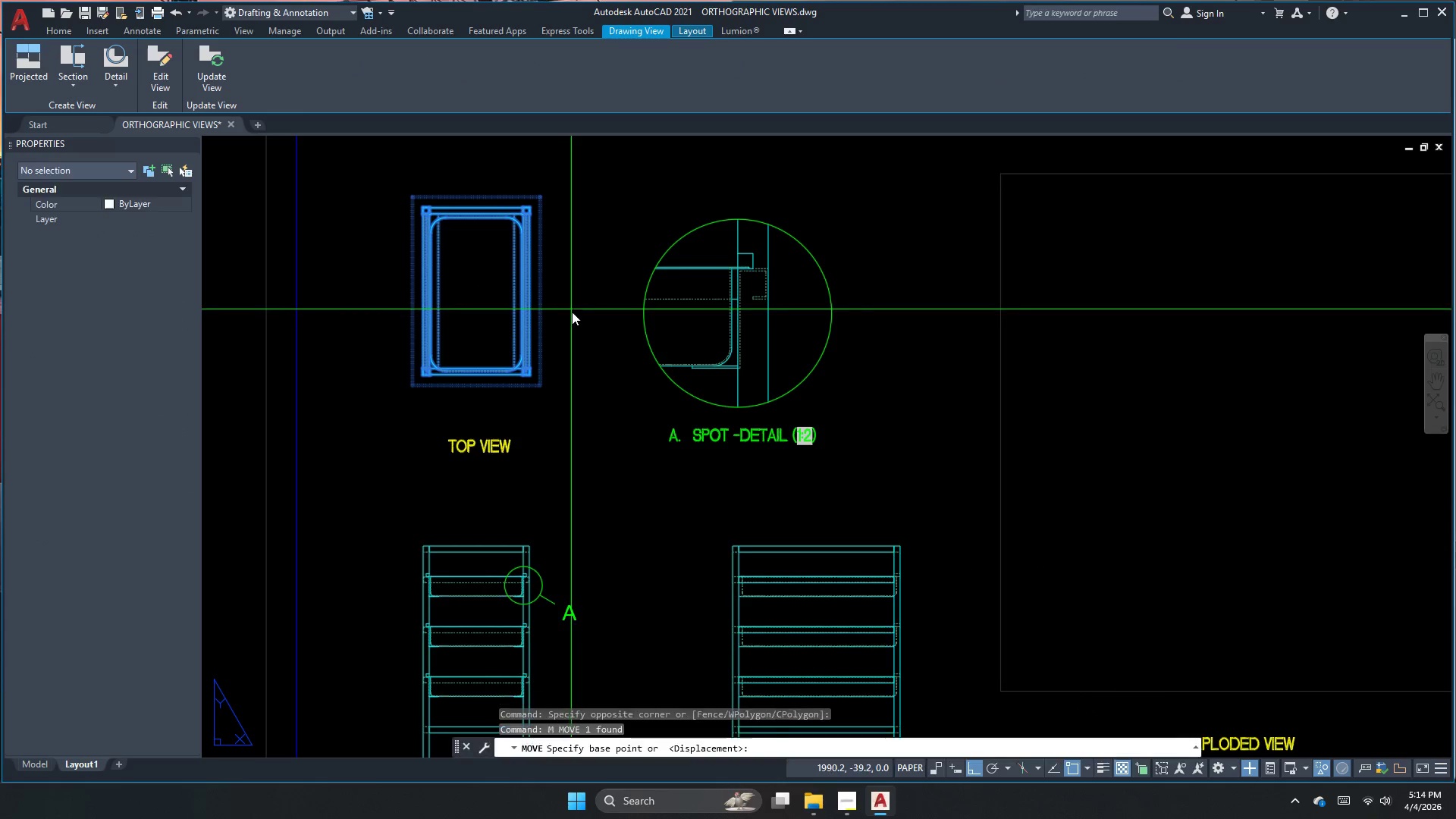 
left_click_drag(start_coordinate=[571, 309], to_coordinate=[572, 313])
 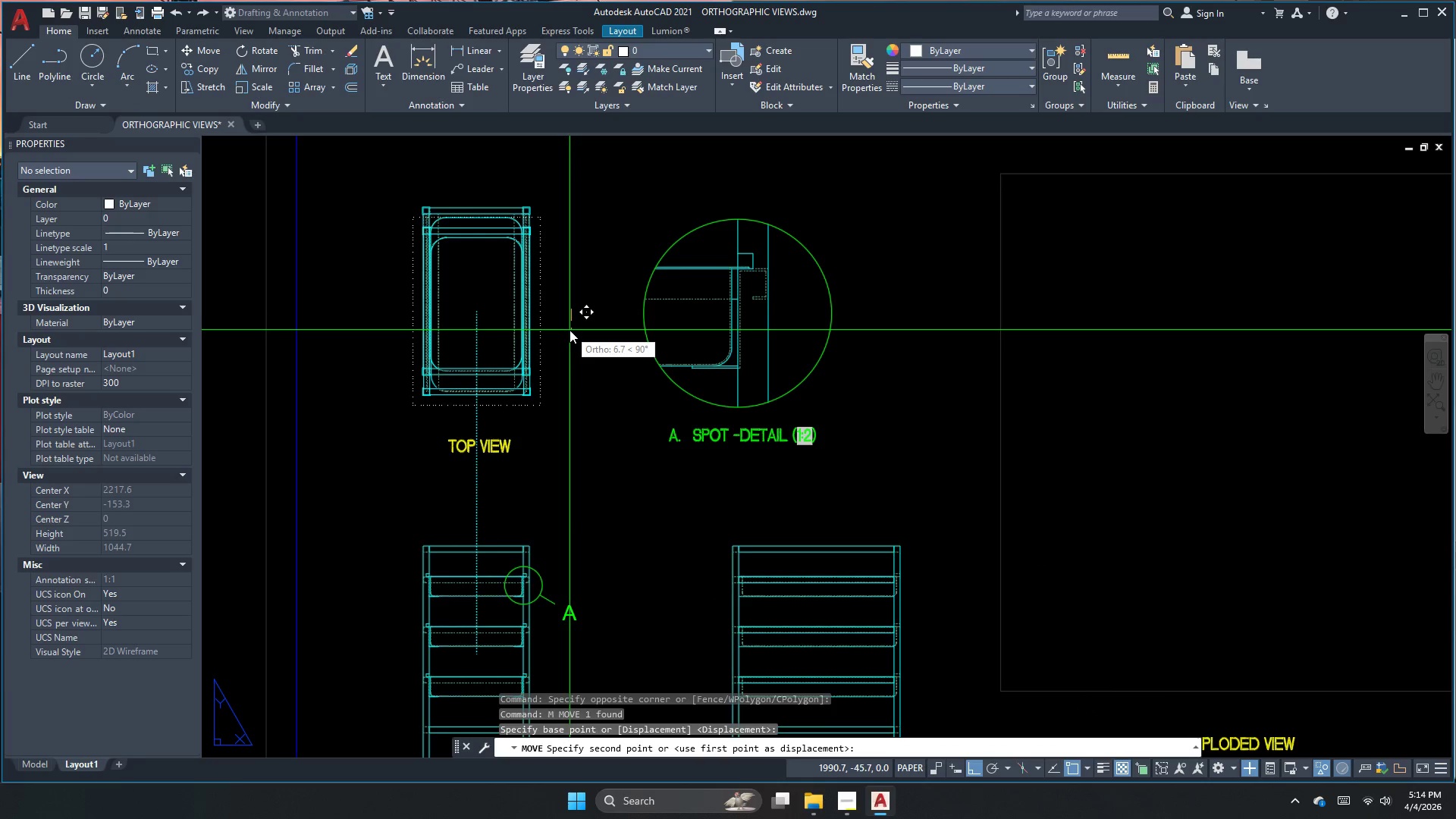 
left_click([570, 328])
 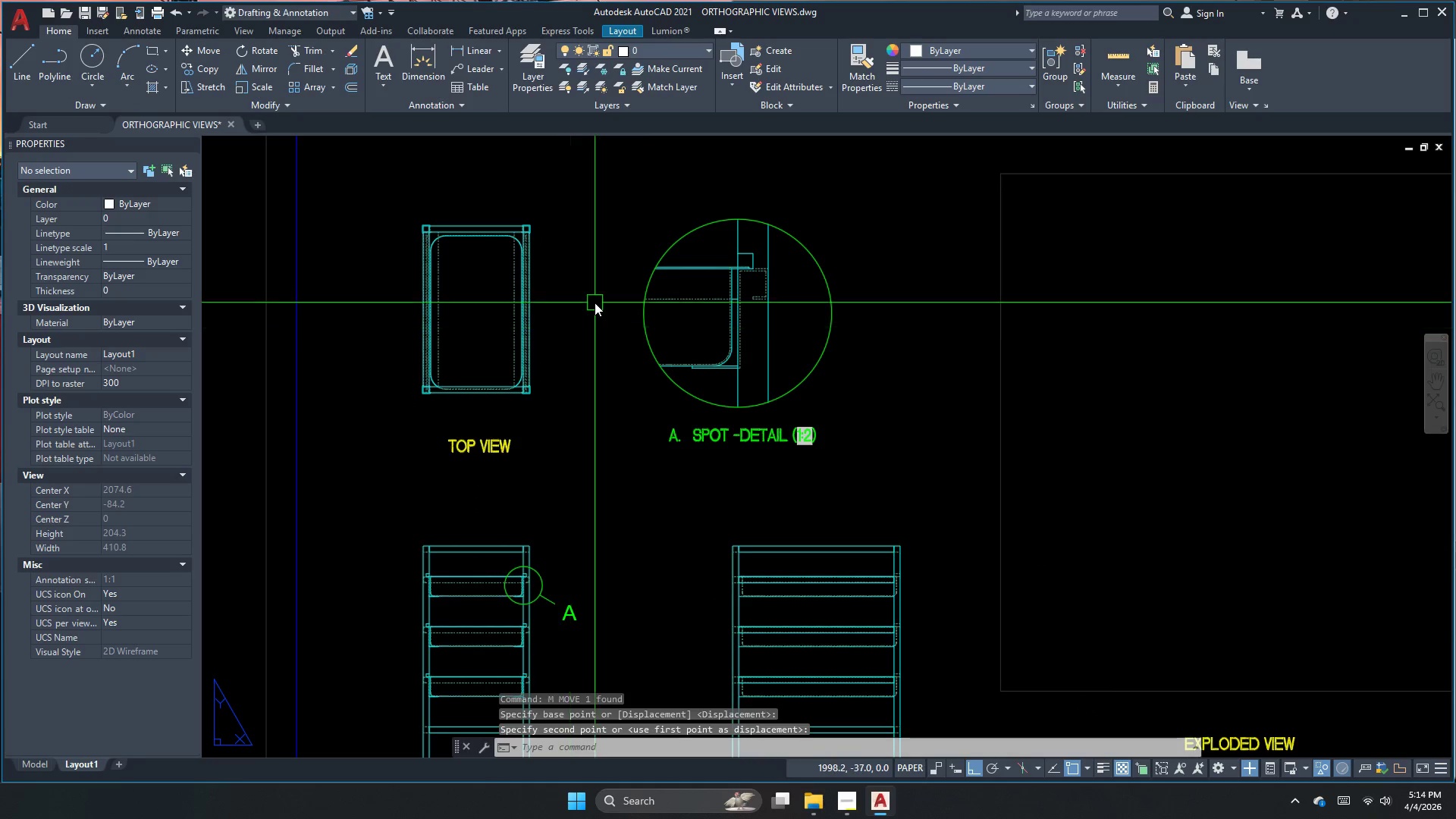 
key(Escape)
 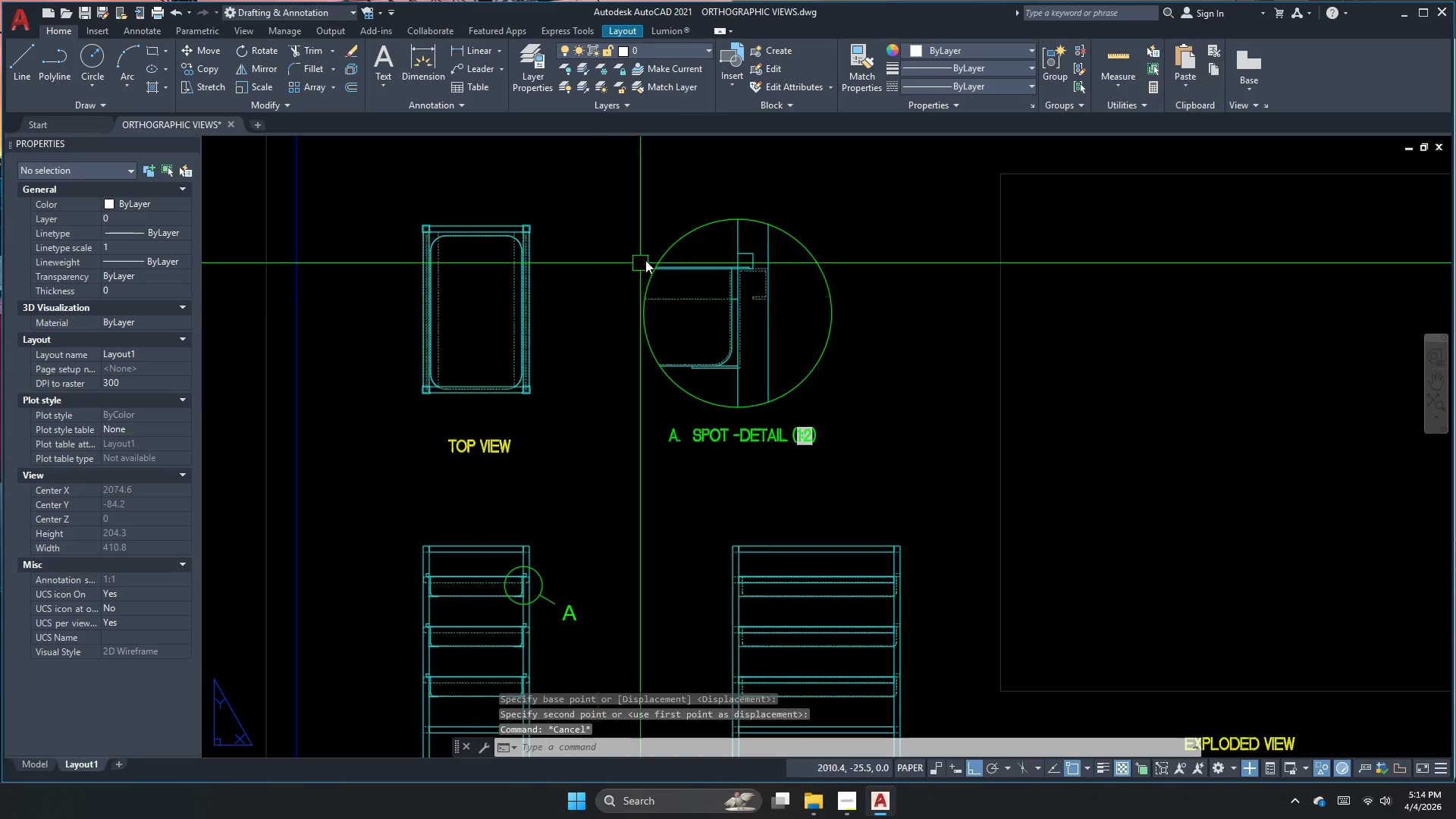 
right_click([753, 255])
 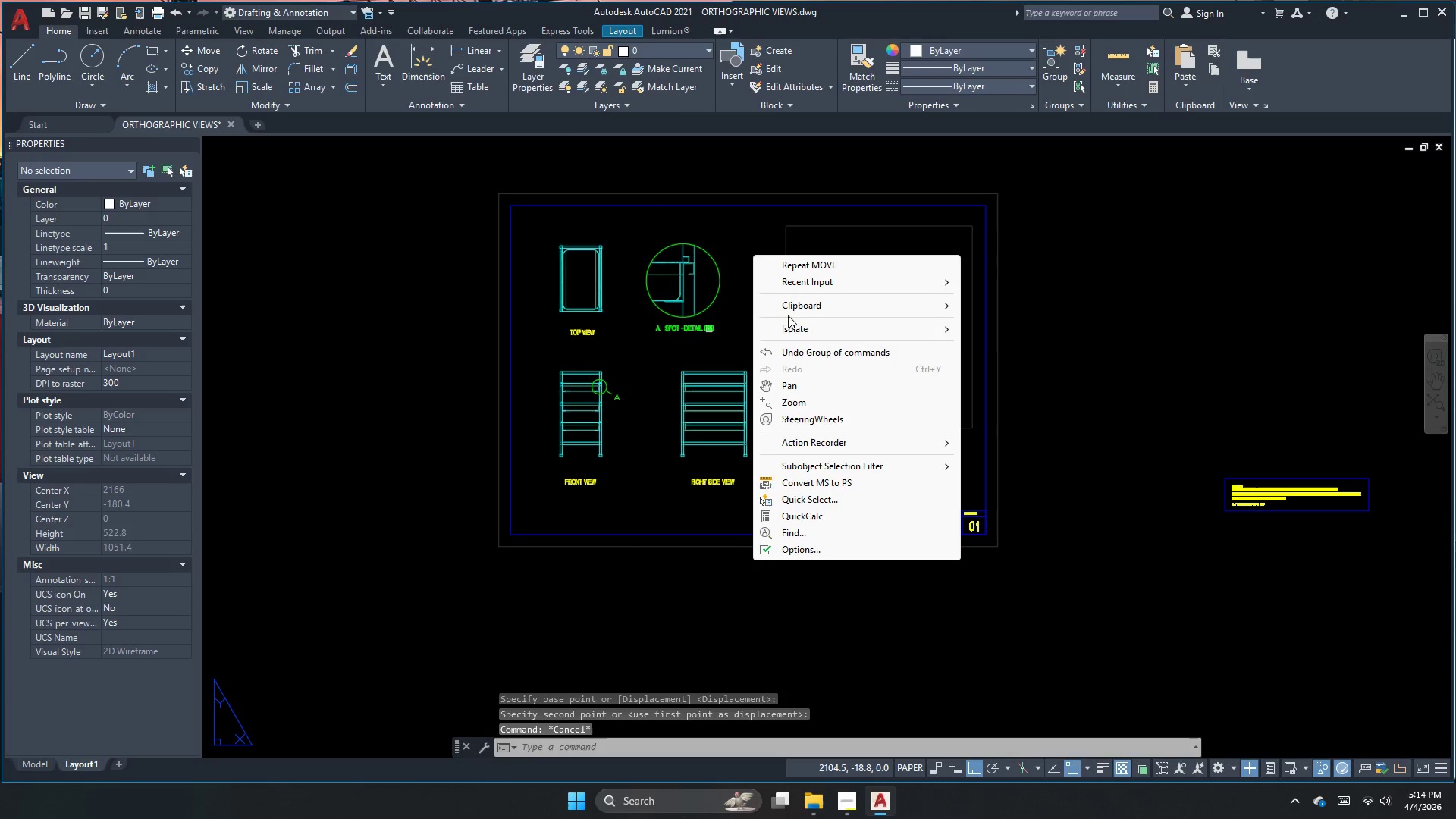 
scroll: coordinate [648, 259], scroll_direction: down, amount: 2.0
 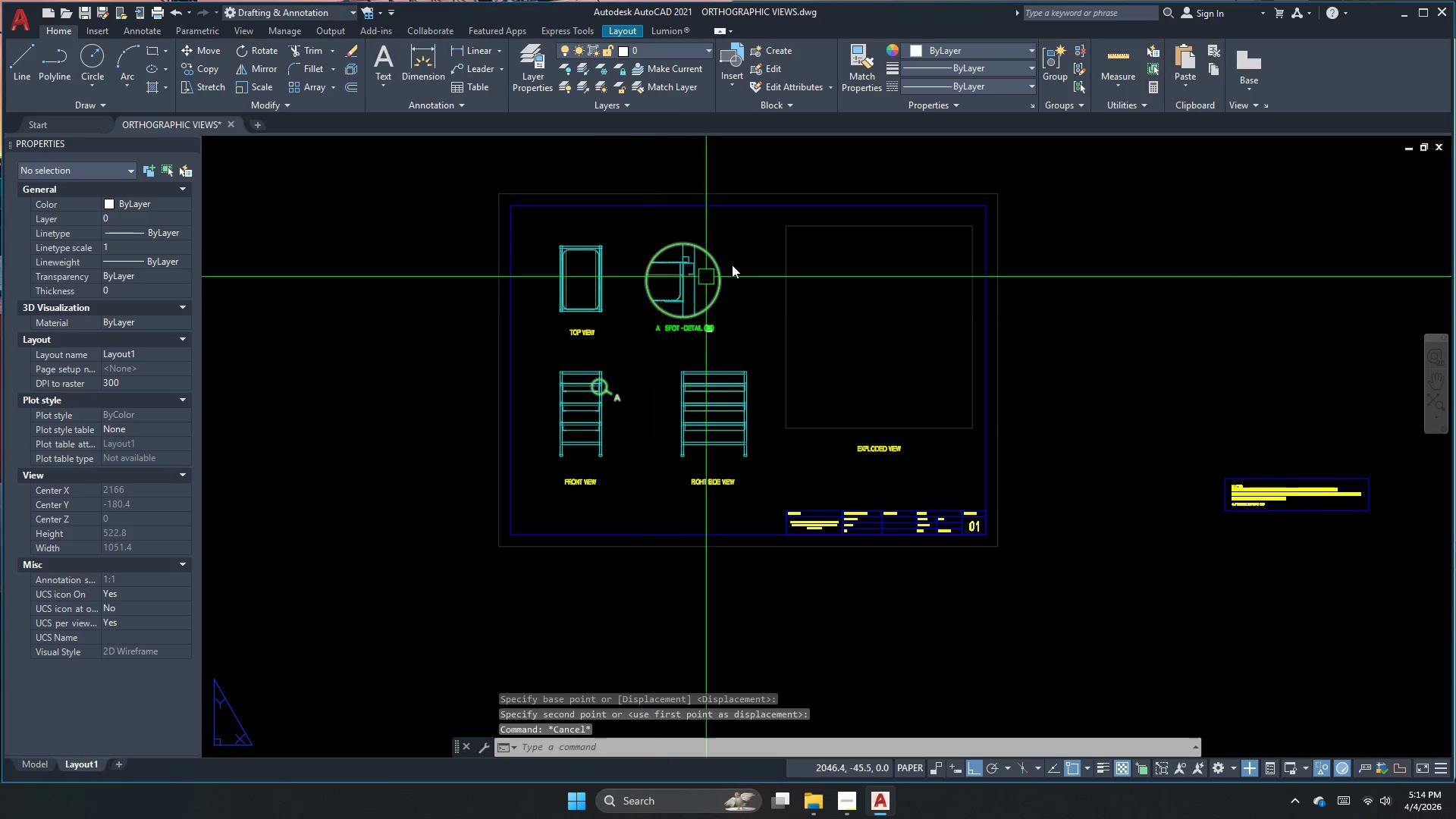 
left_click([788, 326])
 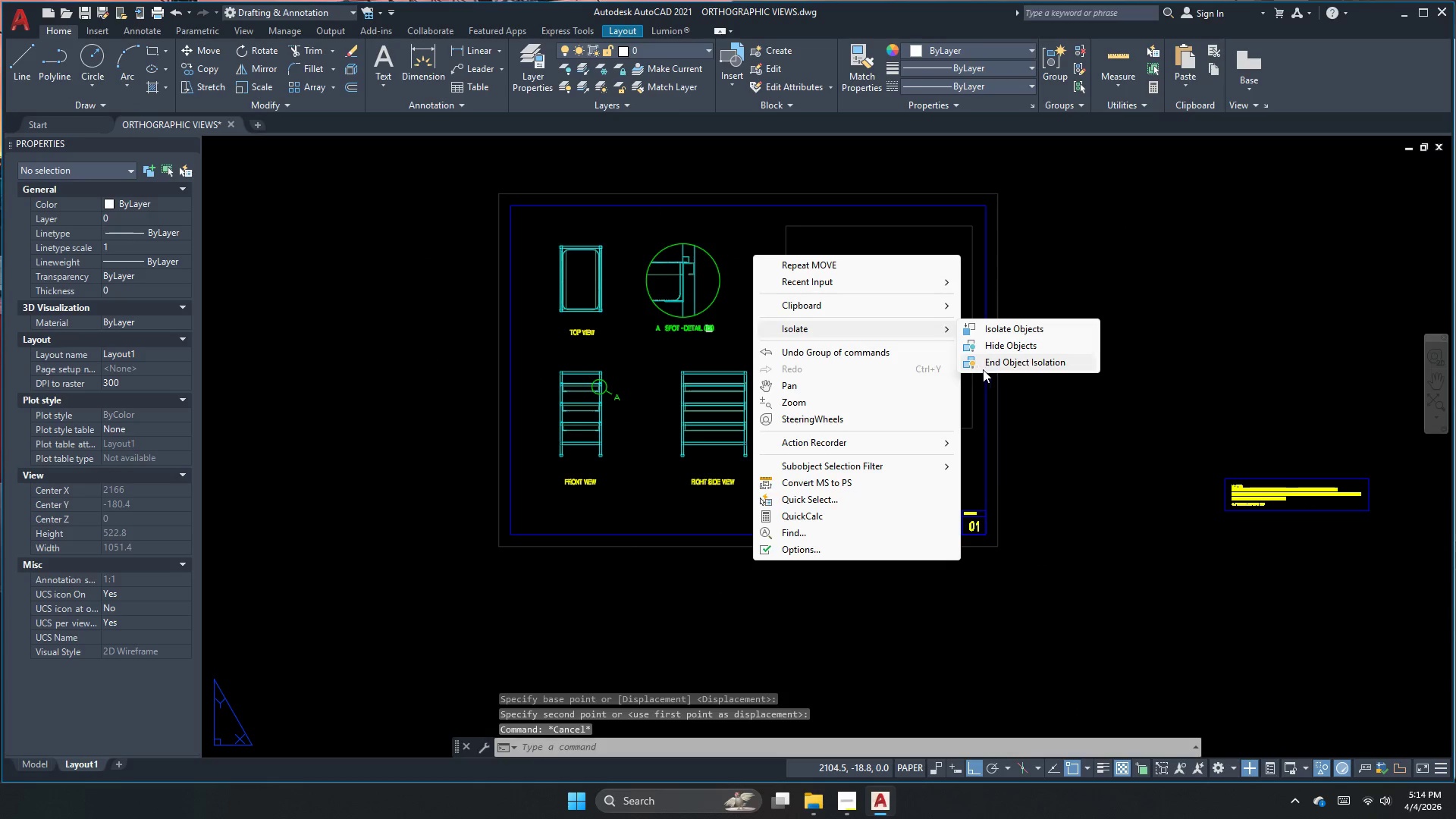 
left_click([1003, 368])
 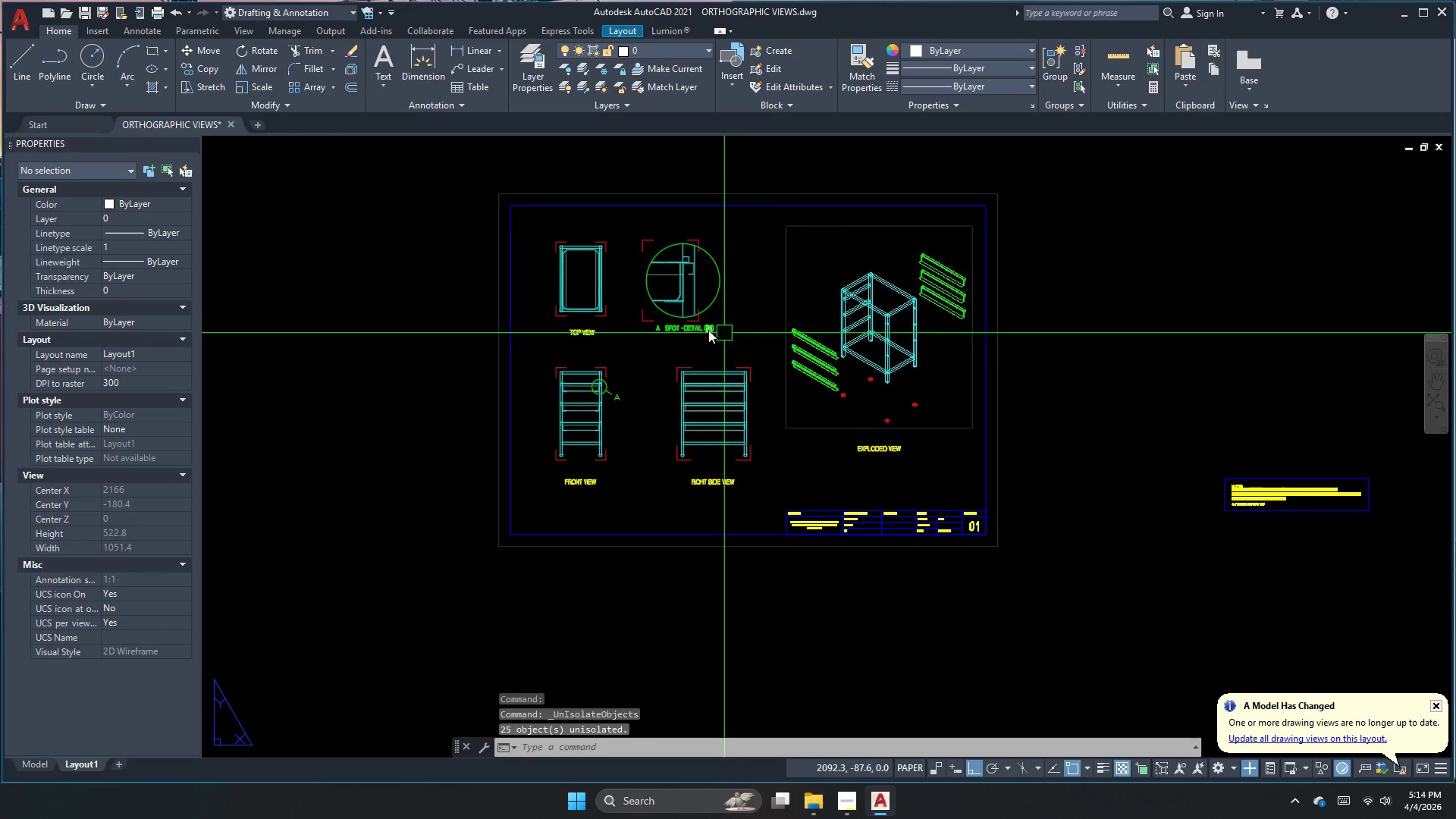 
key(Escape)
type(re)
 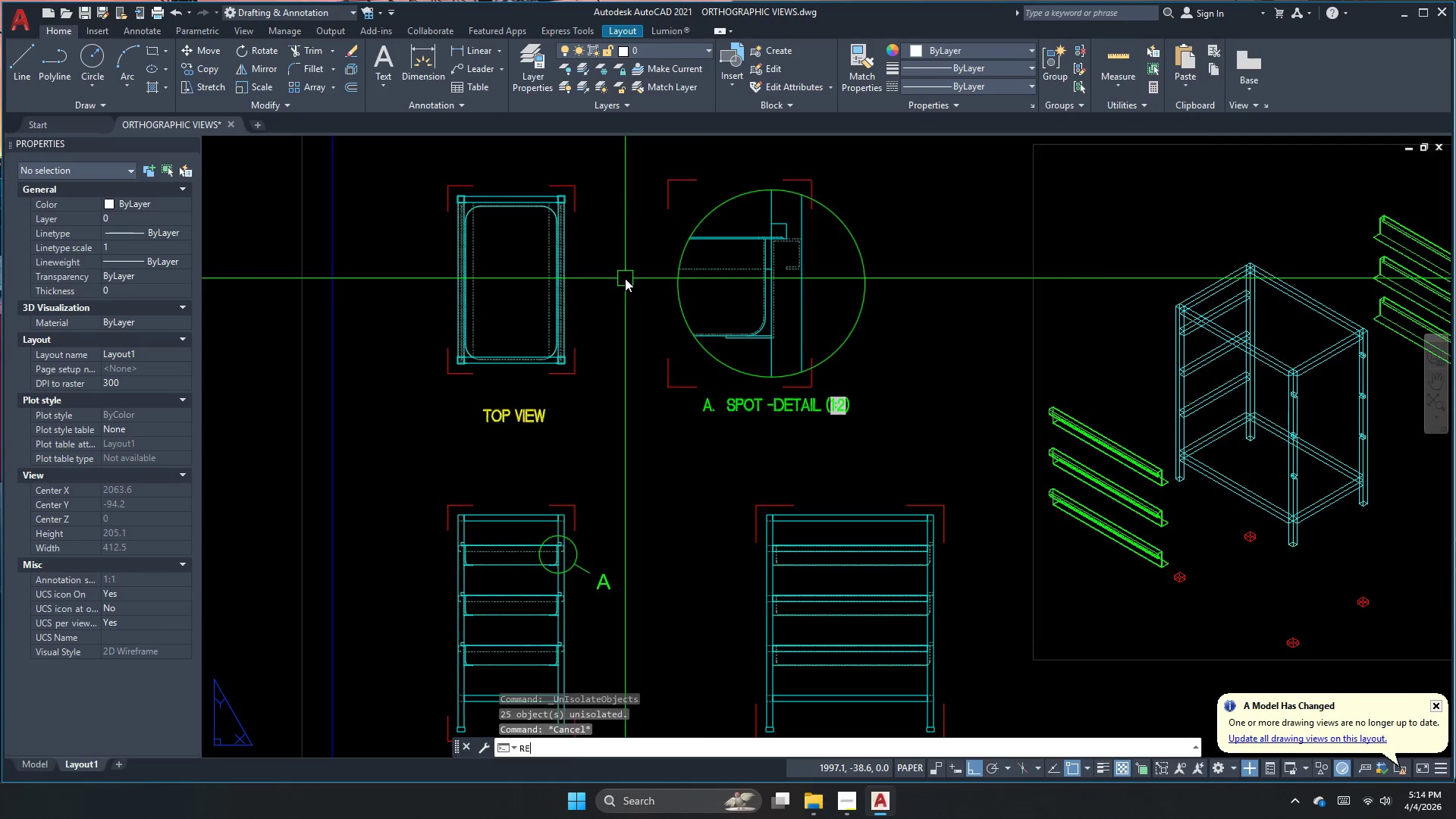 
scroll: coordinate [625, 278], scroll_direction: up, amount: 3.0
 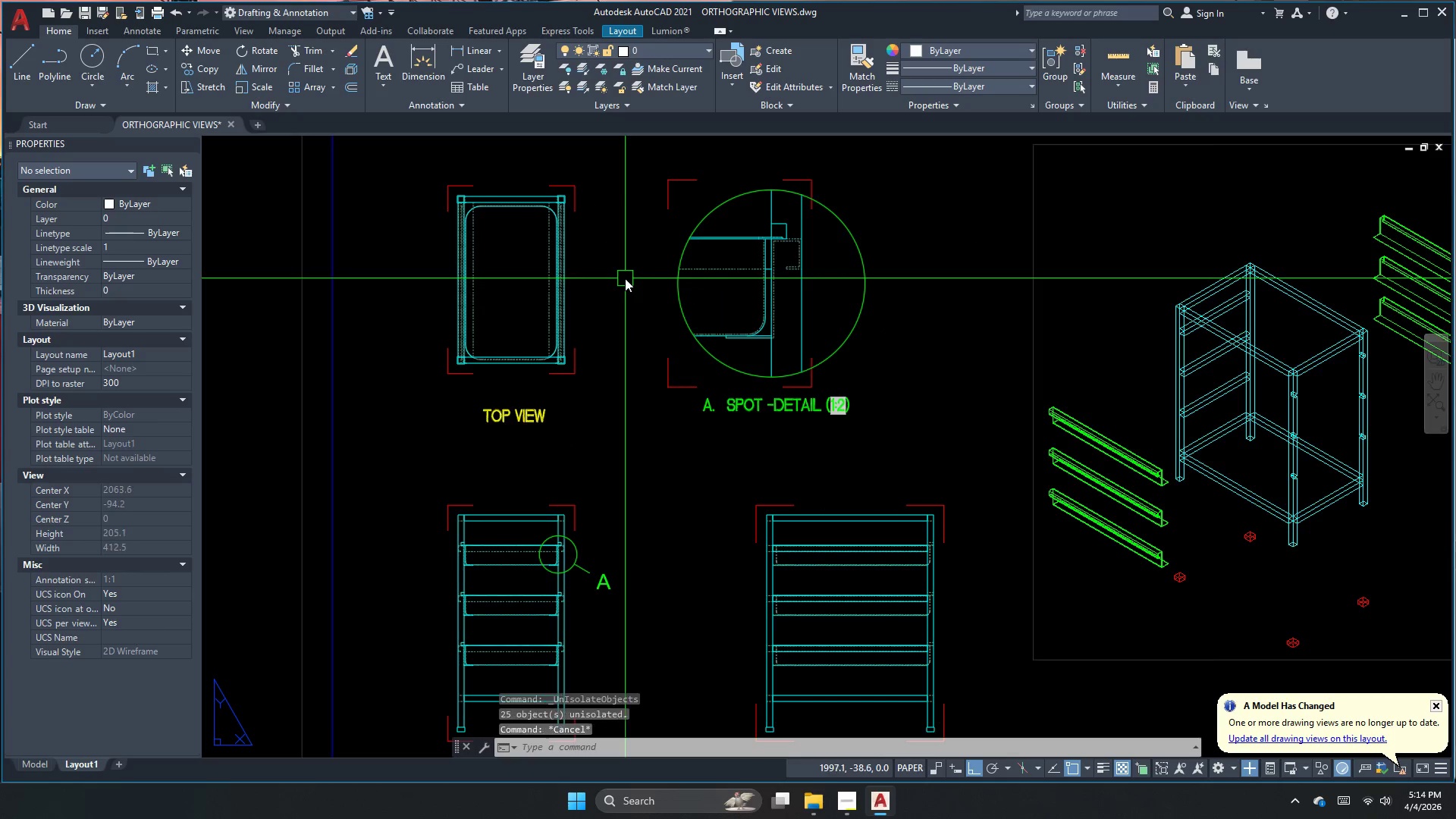 
key(Space)
 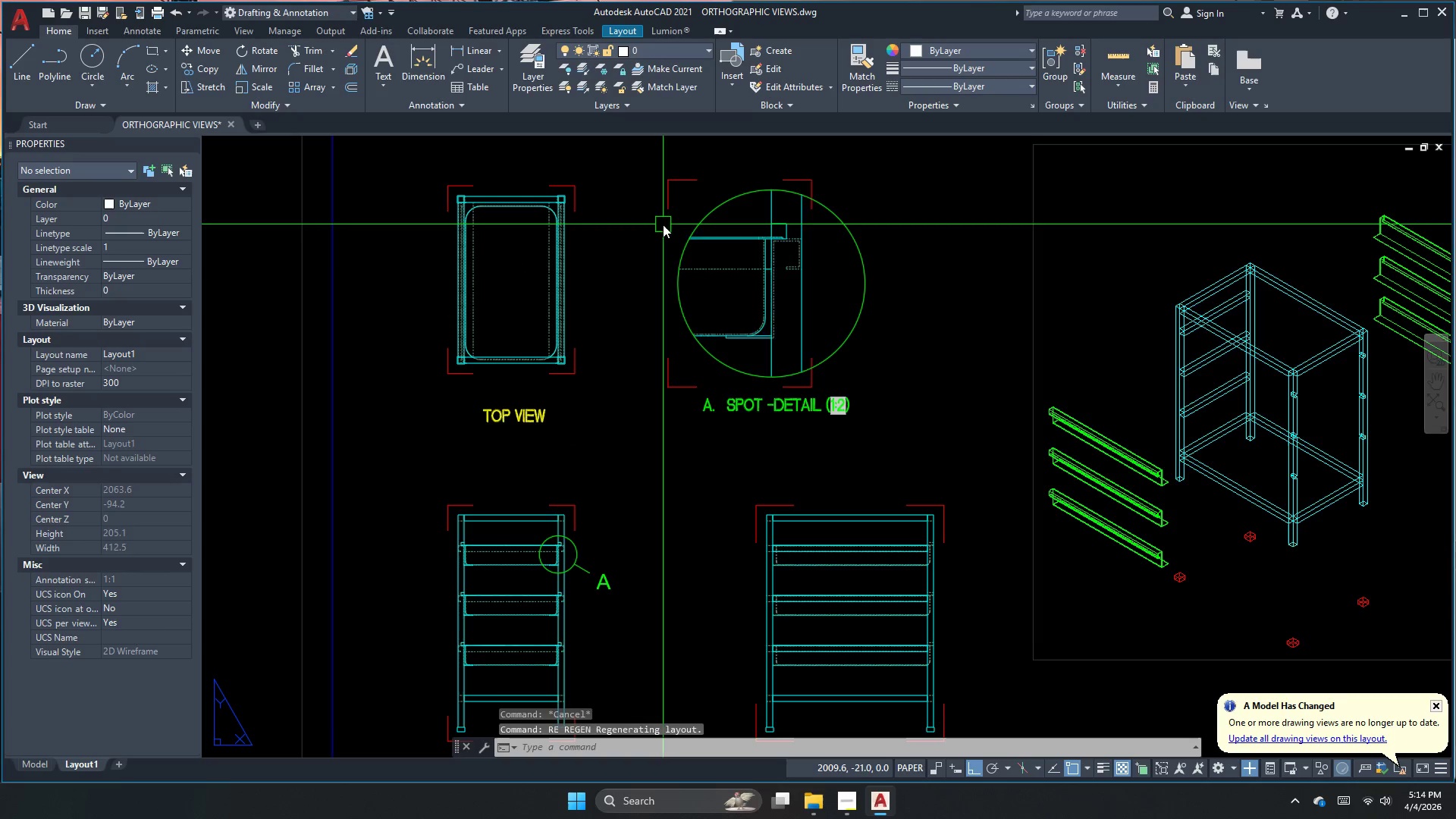 
left_click([679, 190])
 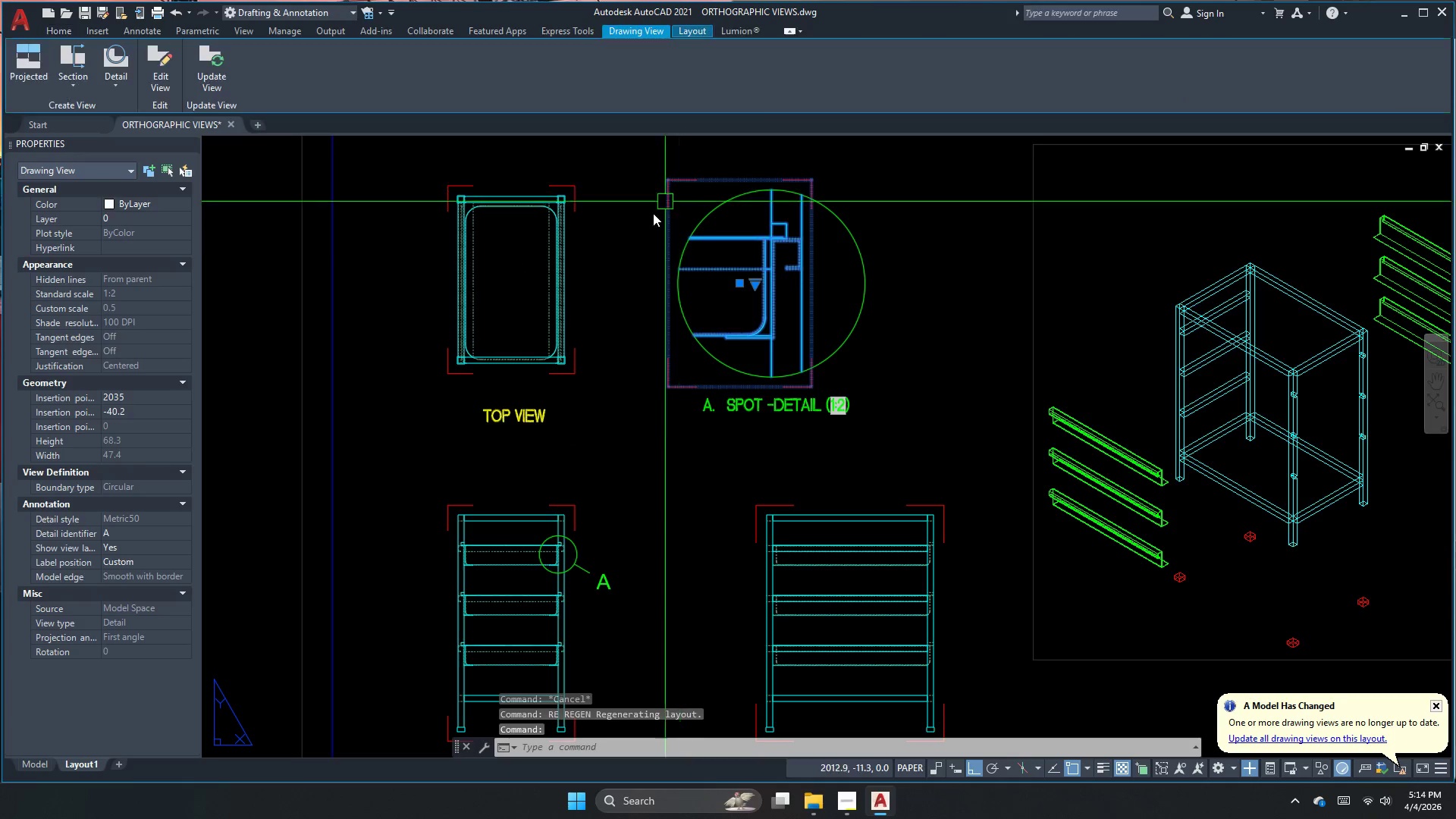 
key(Escape)
type(re )
key(Escape)
 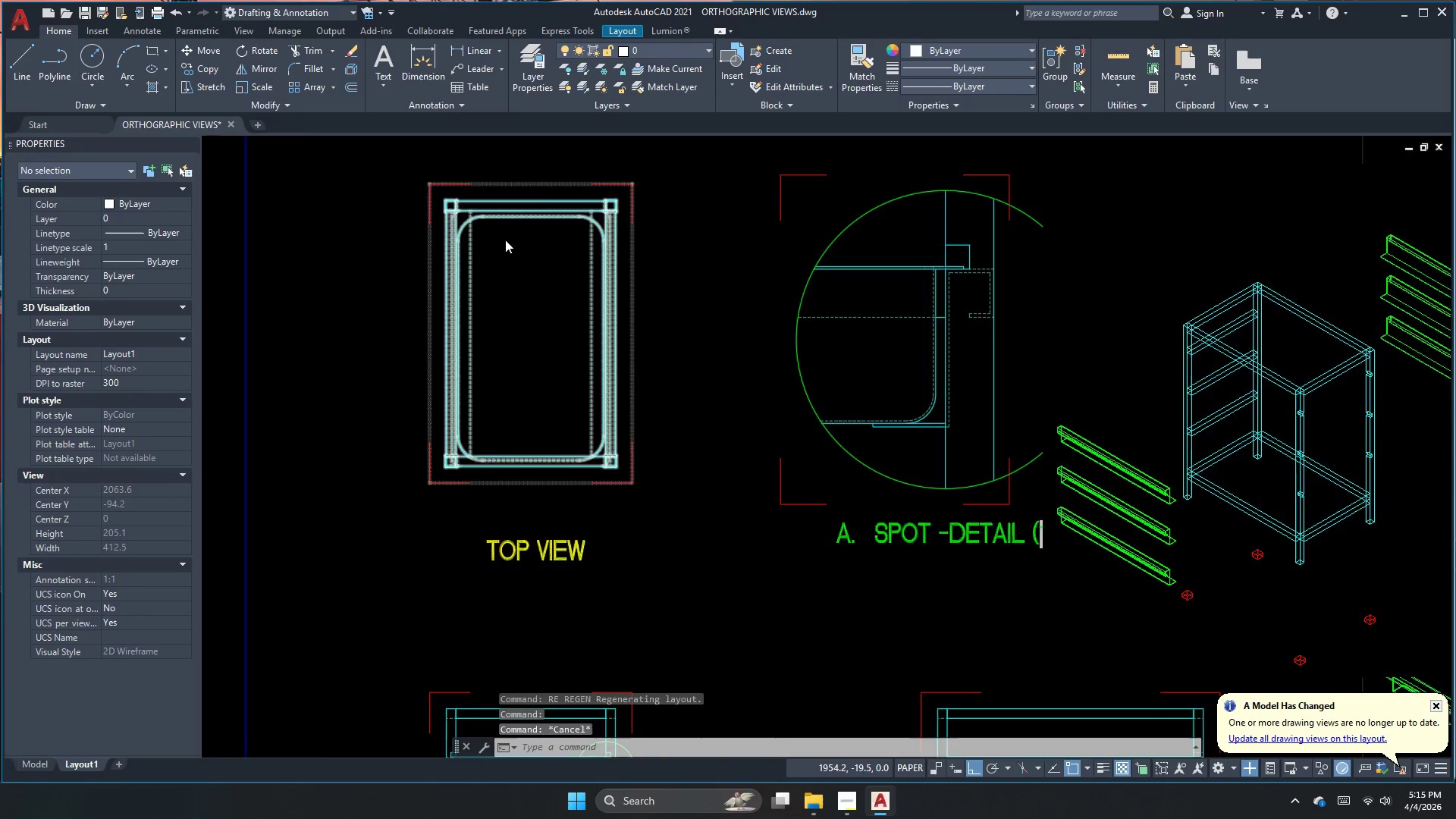 
scroll: coordinate [476, 189], scroll_direction: up, amount: 1.0
 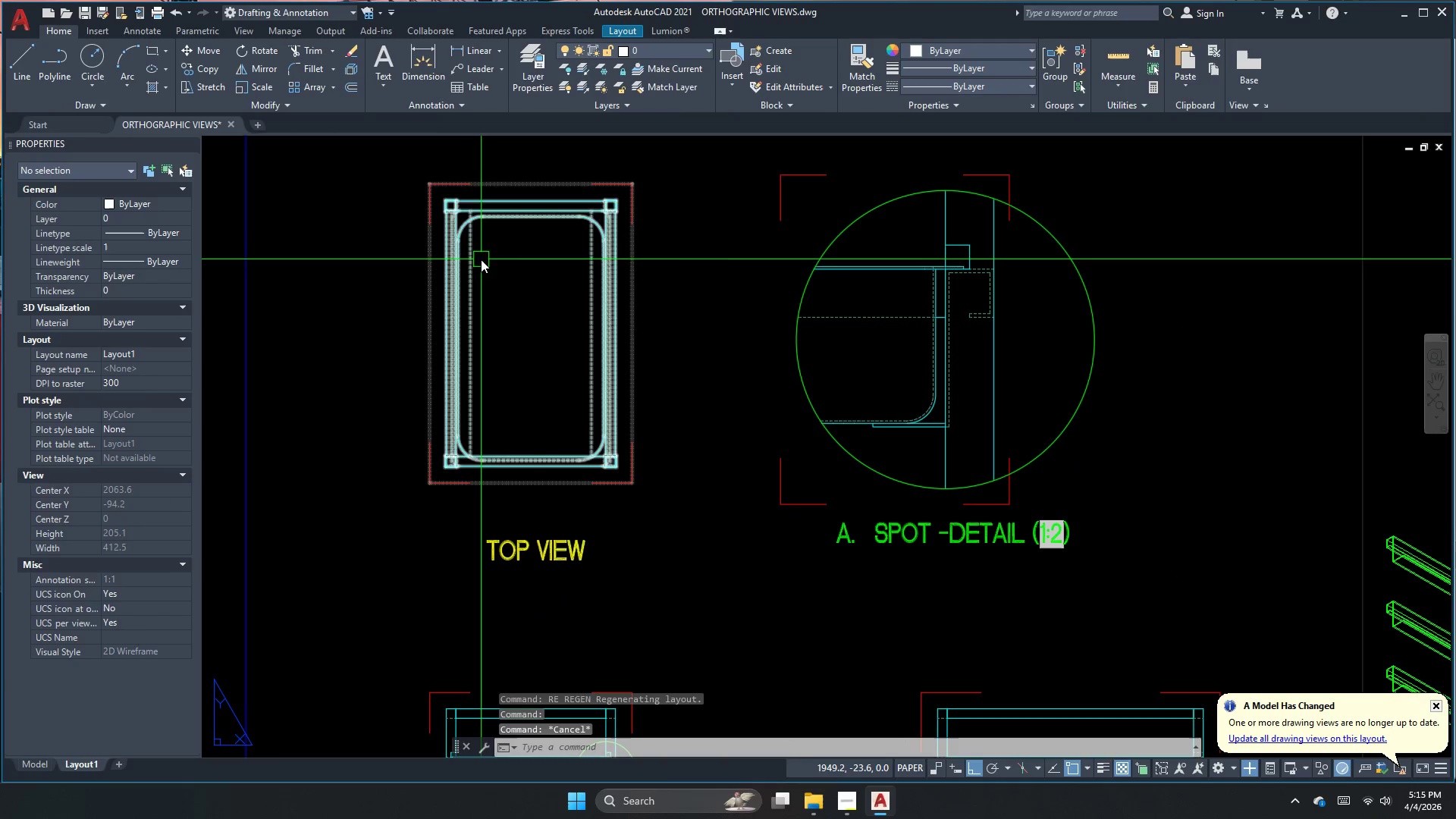 
scroll: coordinate [535, 327], scroll_direction: down, amount: 2.0
 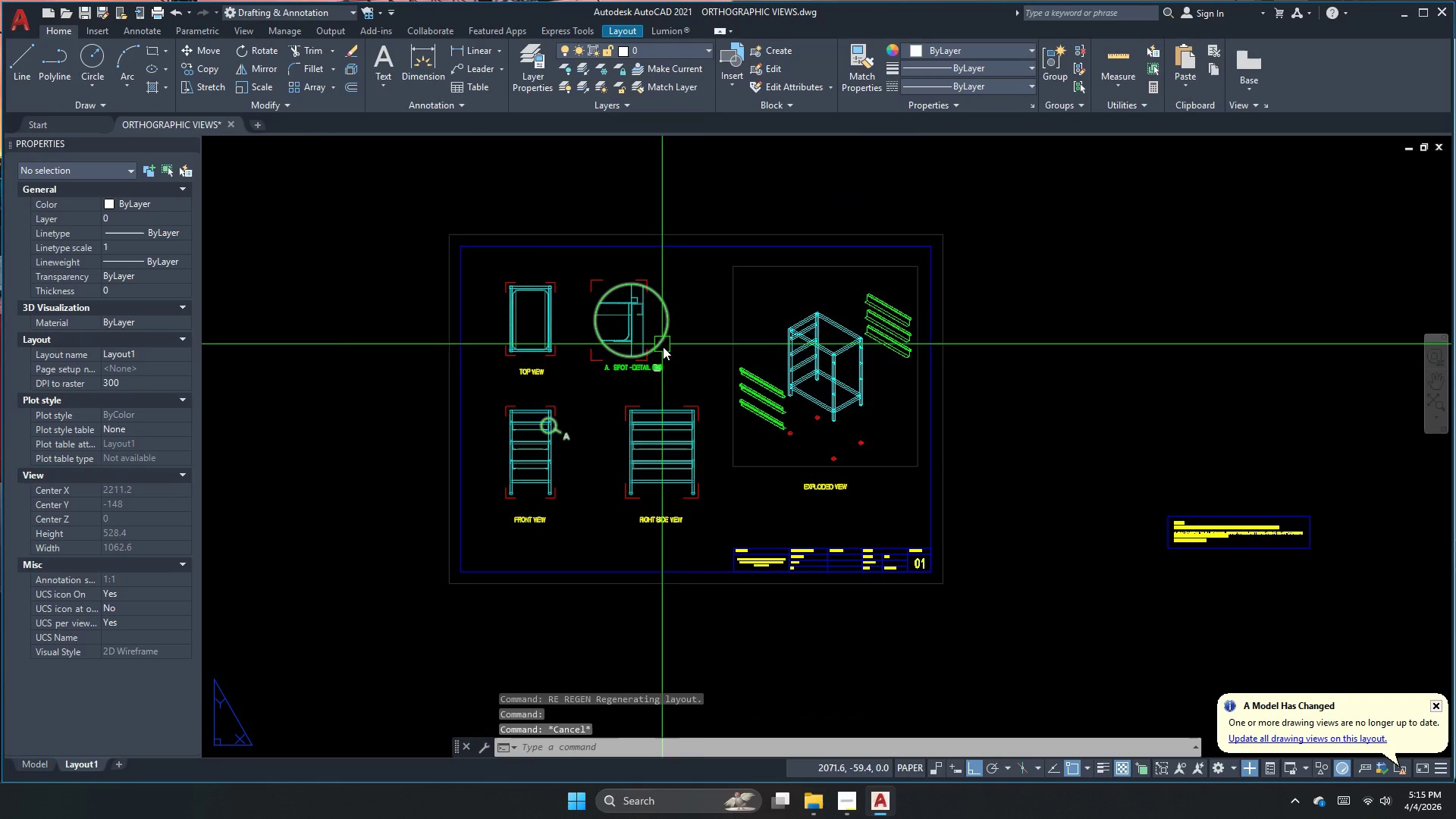 
key(Escape)
 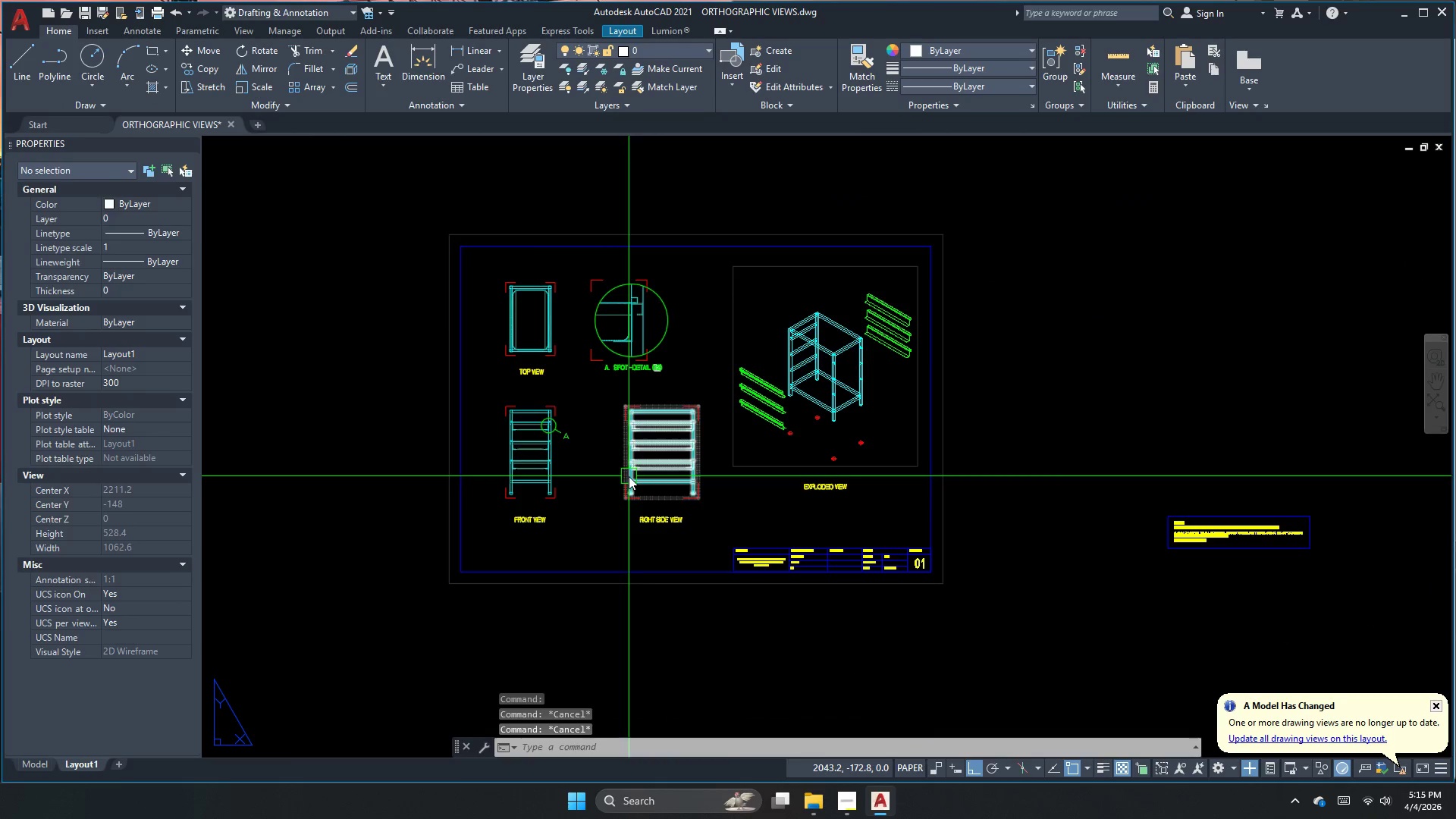 
left_click([639, 471])
 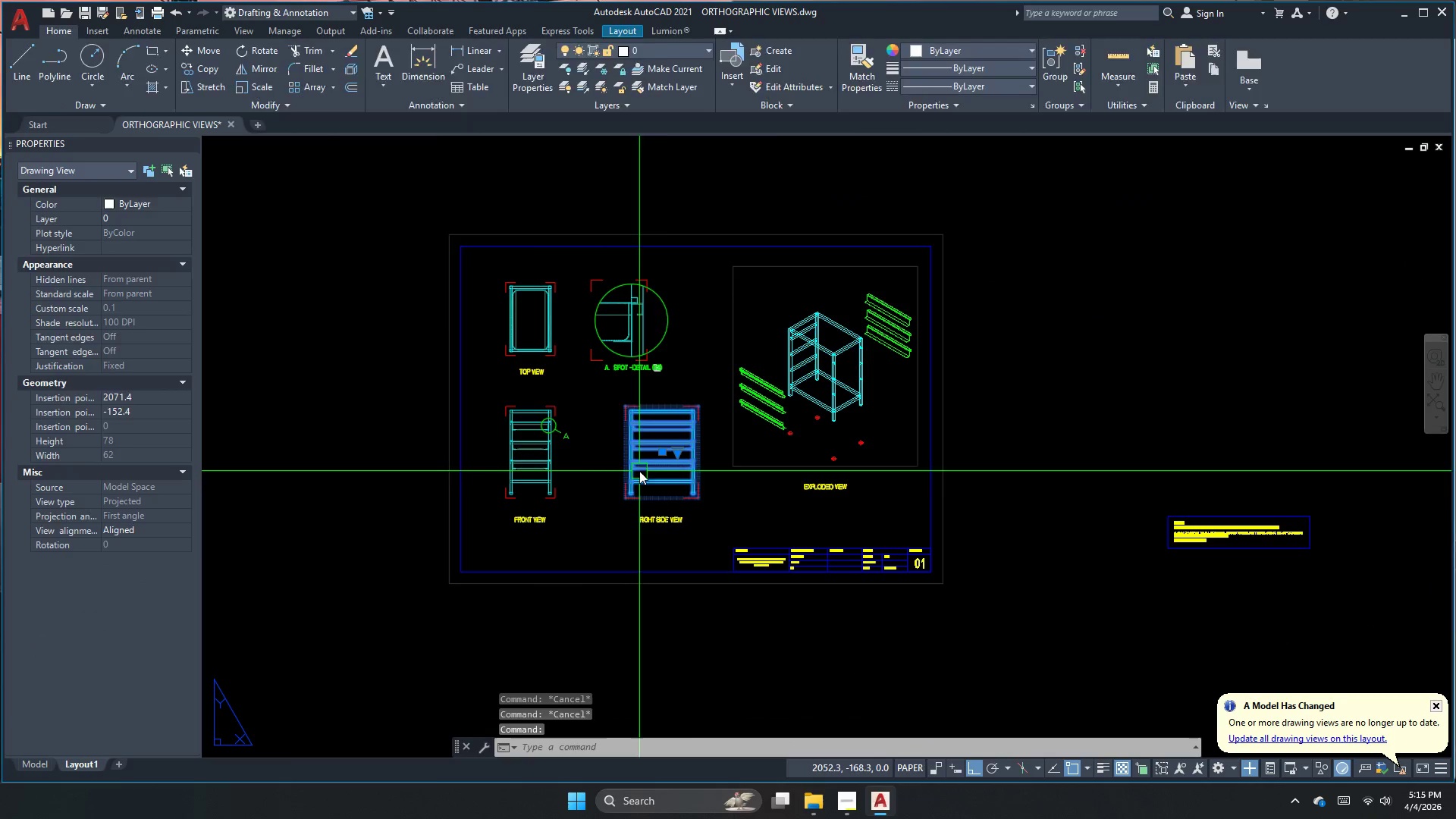 
key(Escape)
type(re )
key(Escape)
 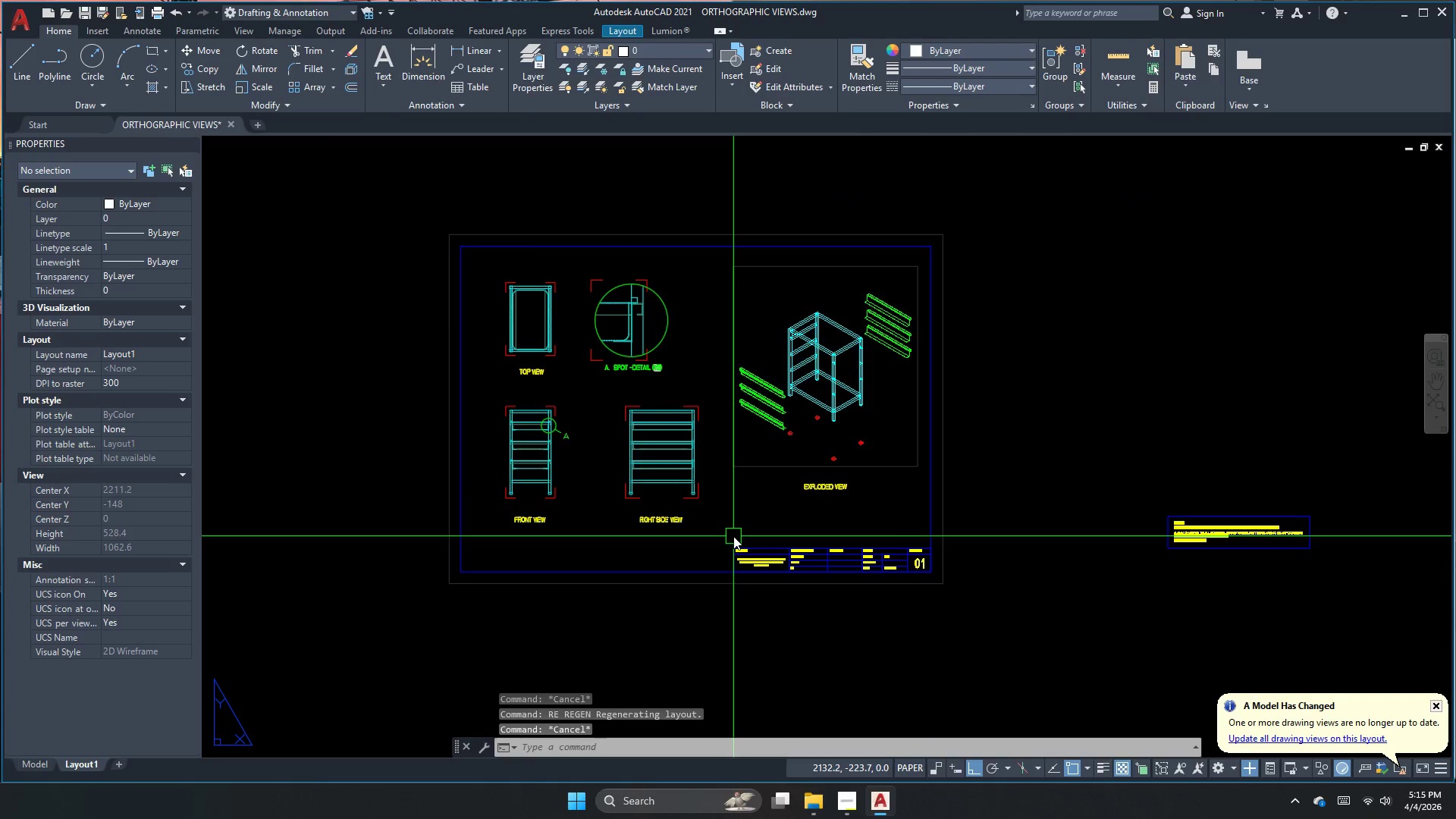 
key(Control+ControlRight)
 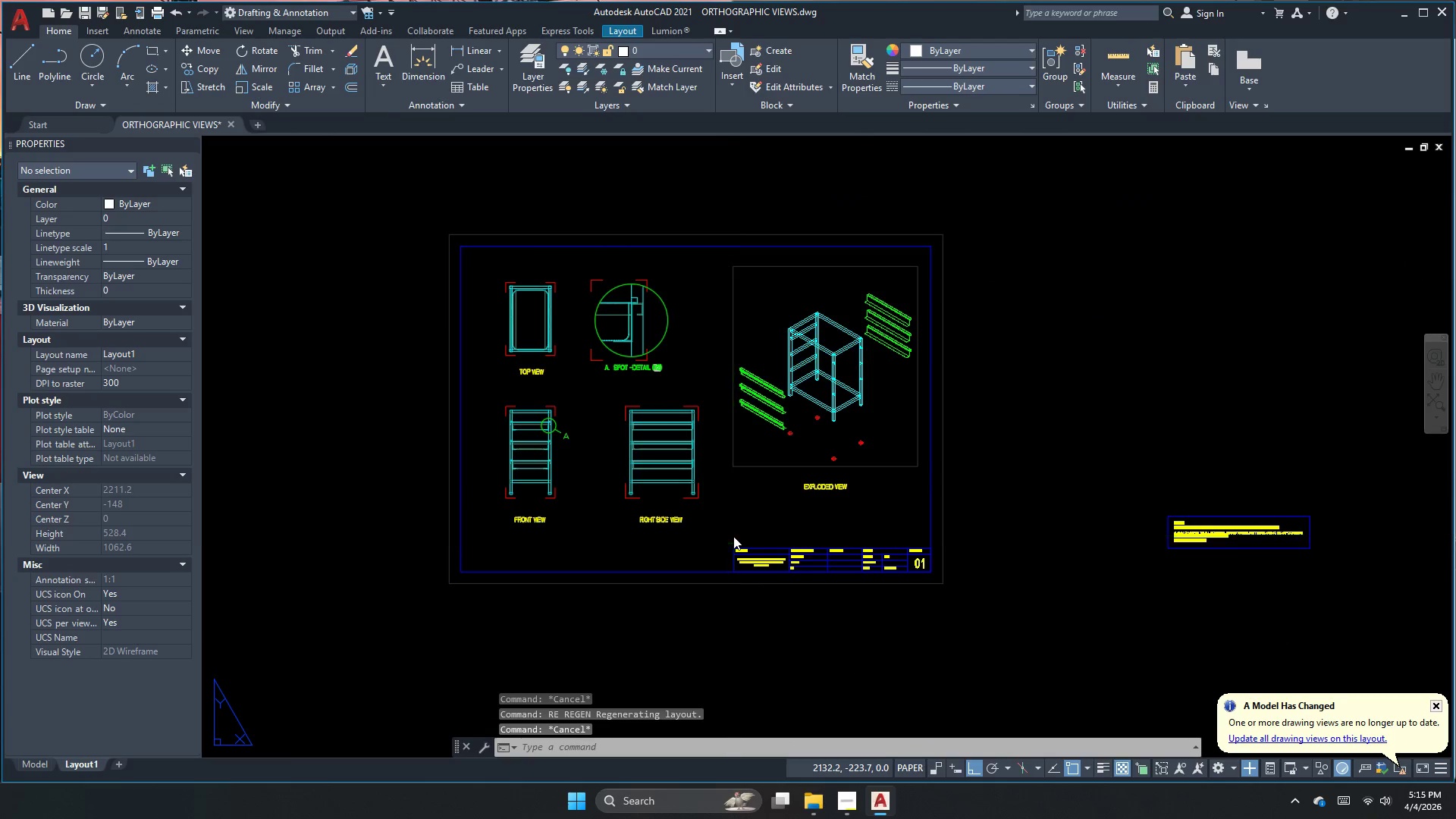 
key(Control+P)
 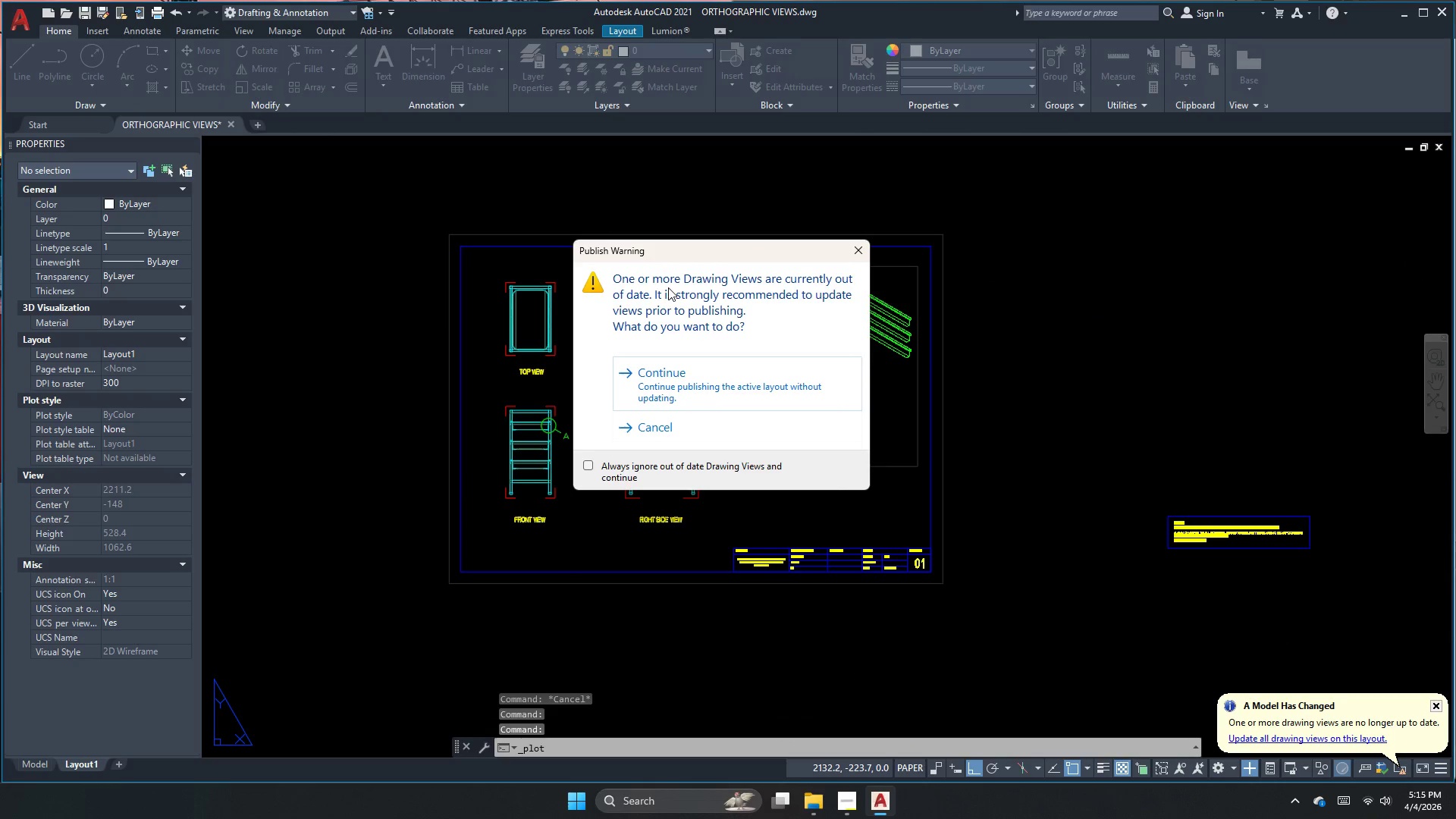 
left_click([653, 368])
 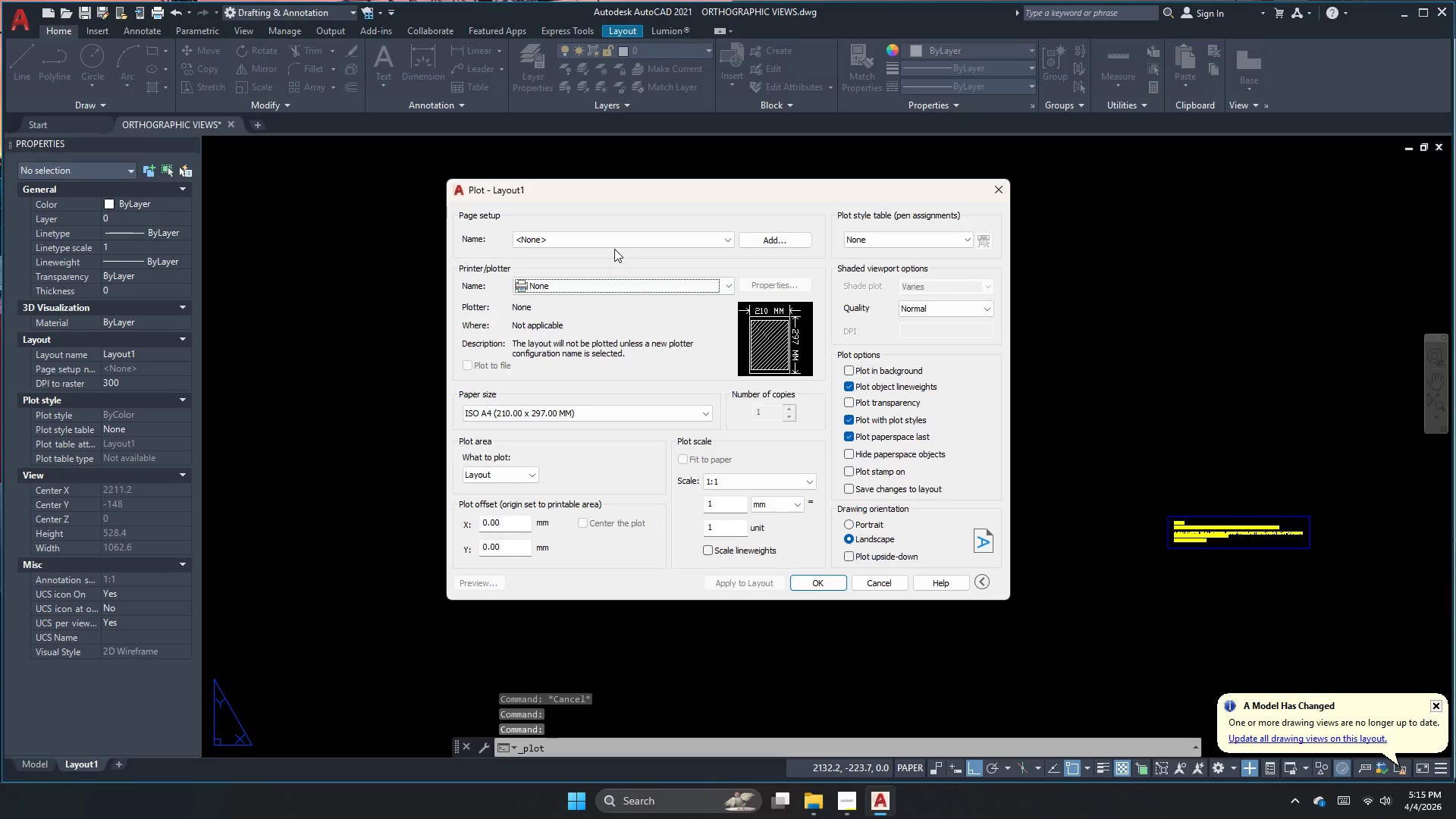 
double_click([615, 243])
 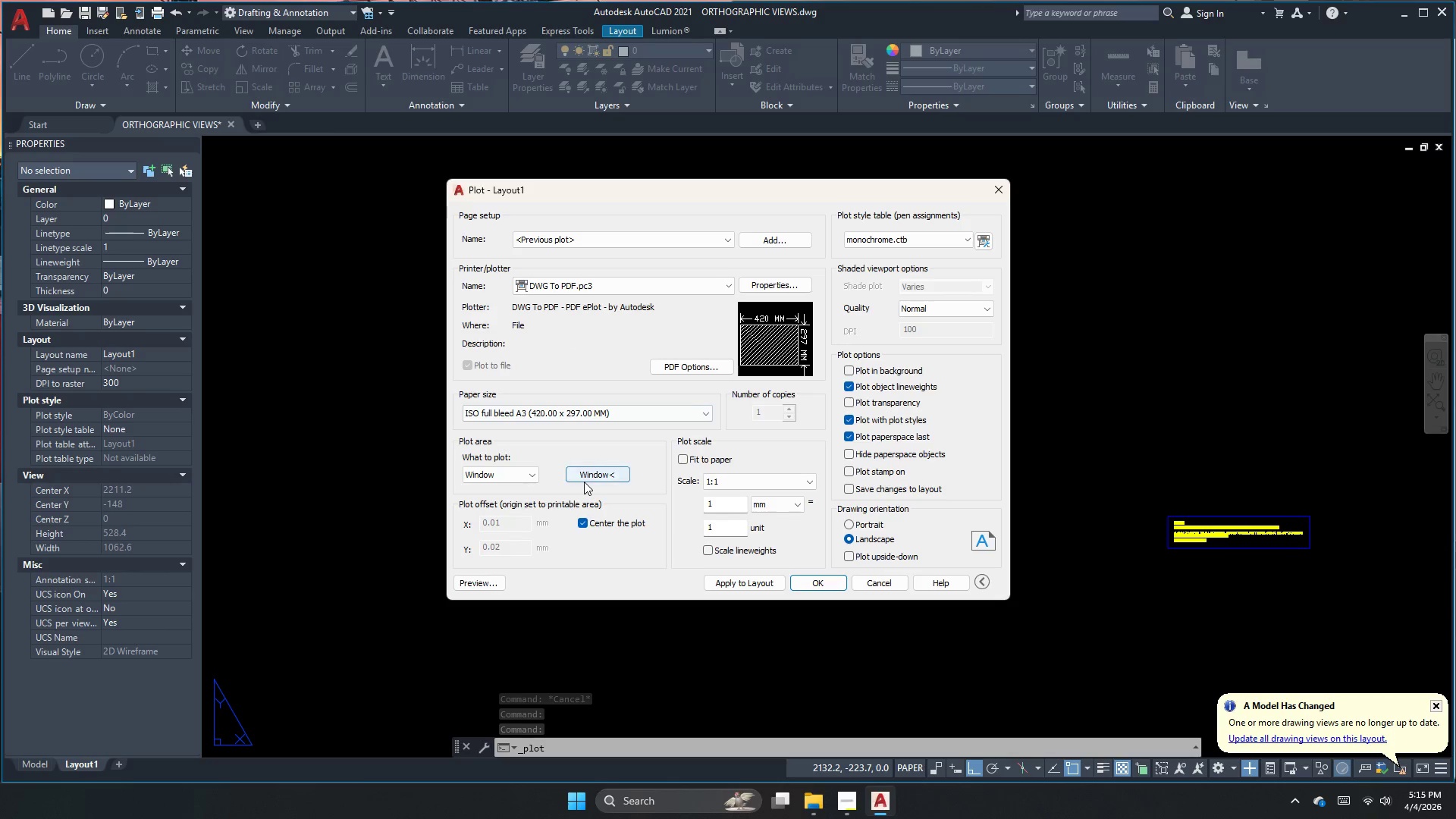 
left_click([587, 482])
 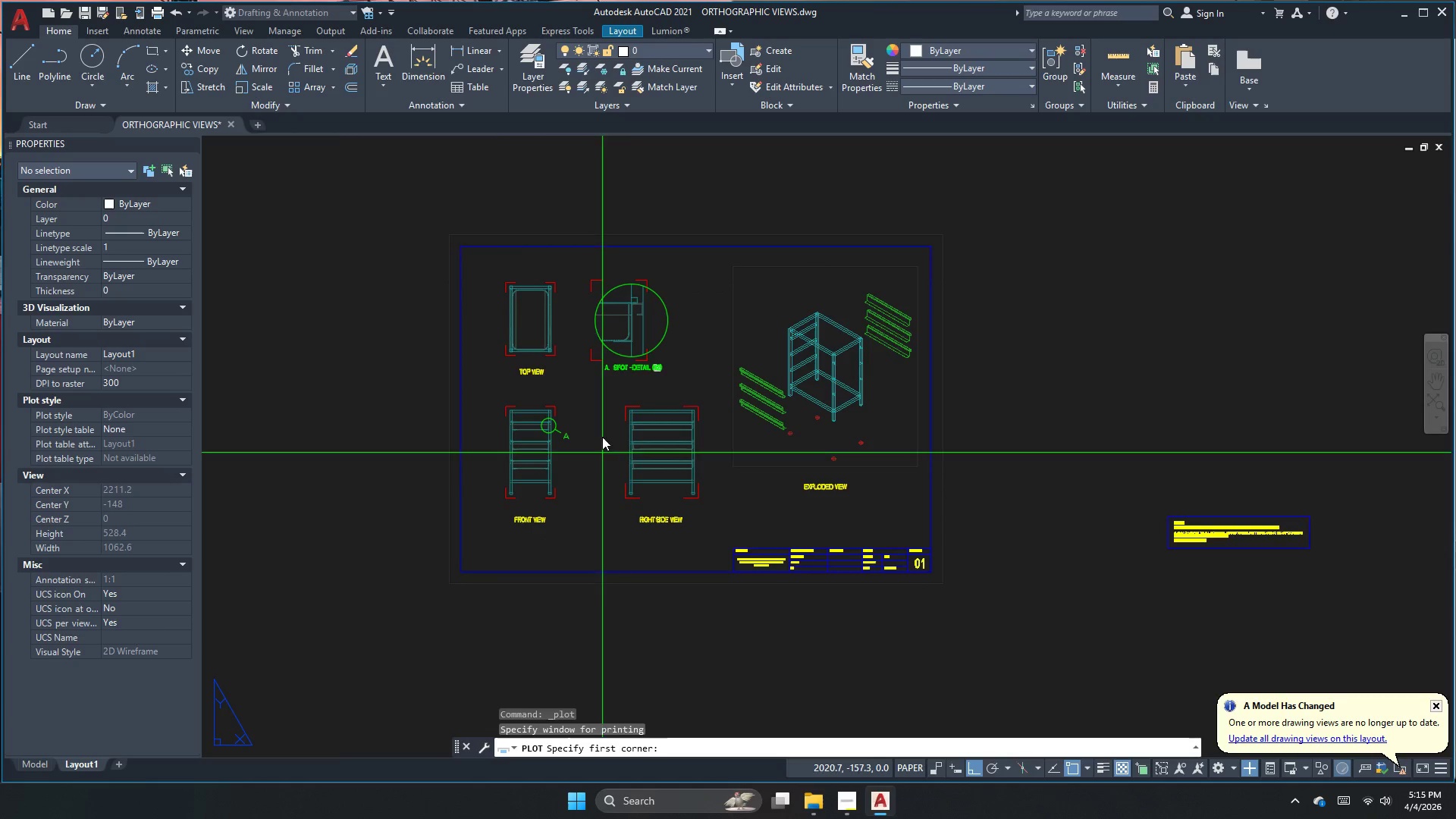 
left_click([449, 233])
 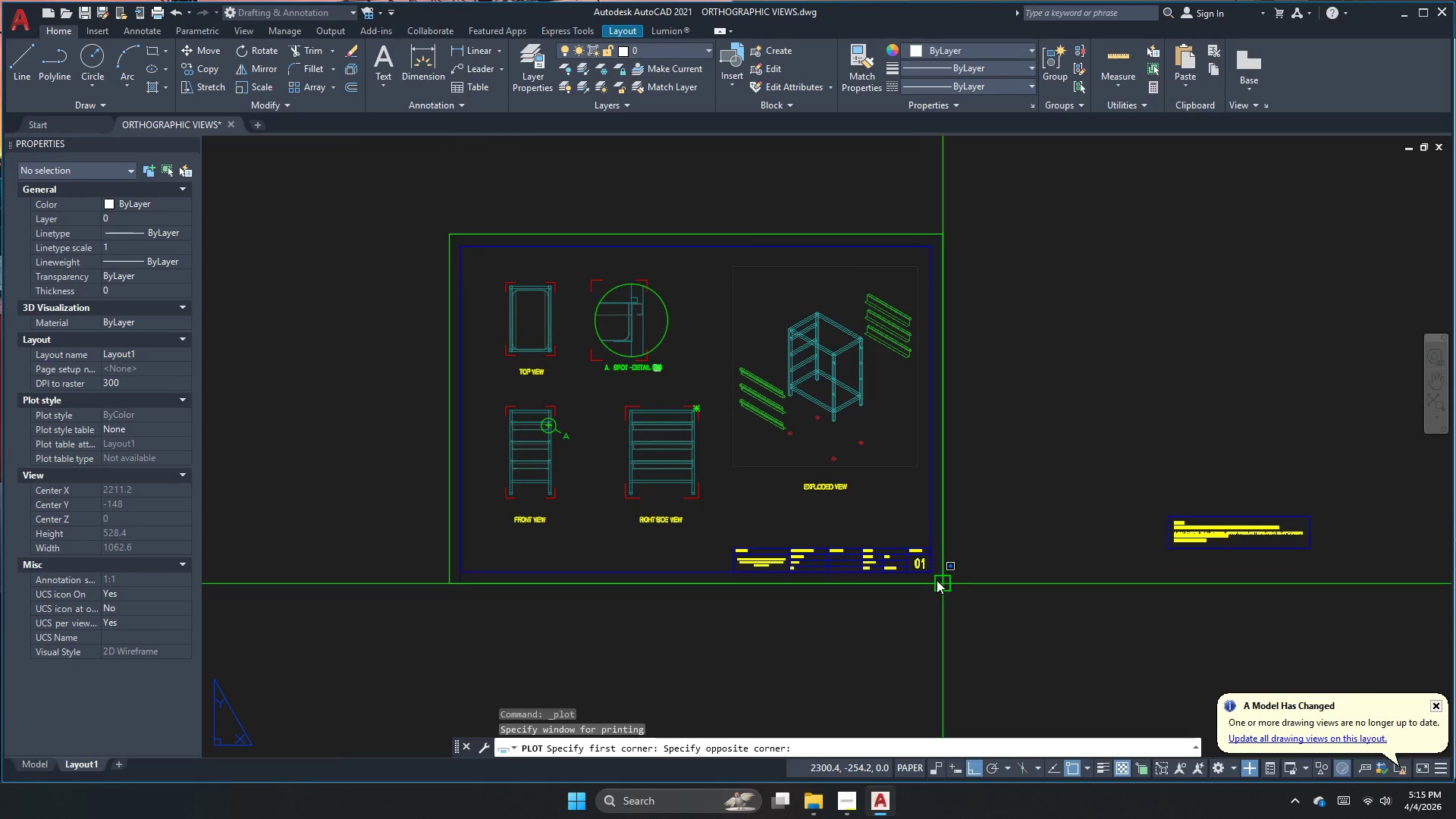 
left_click([944, 587])
 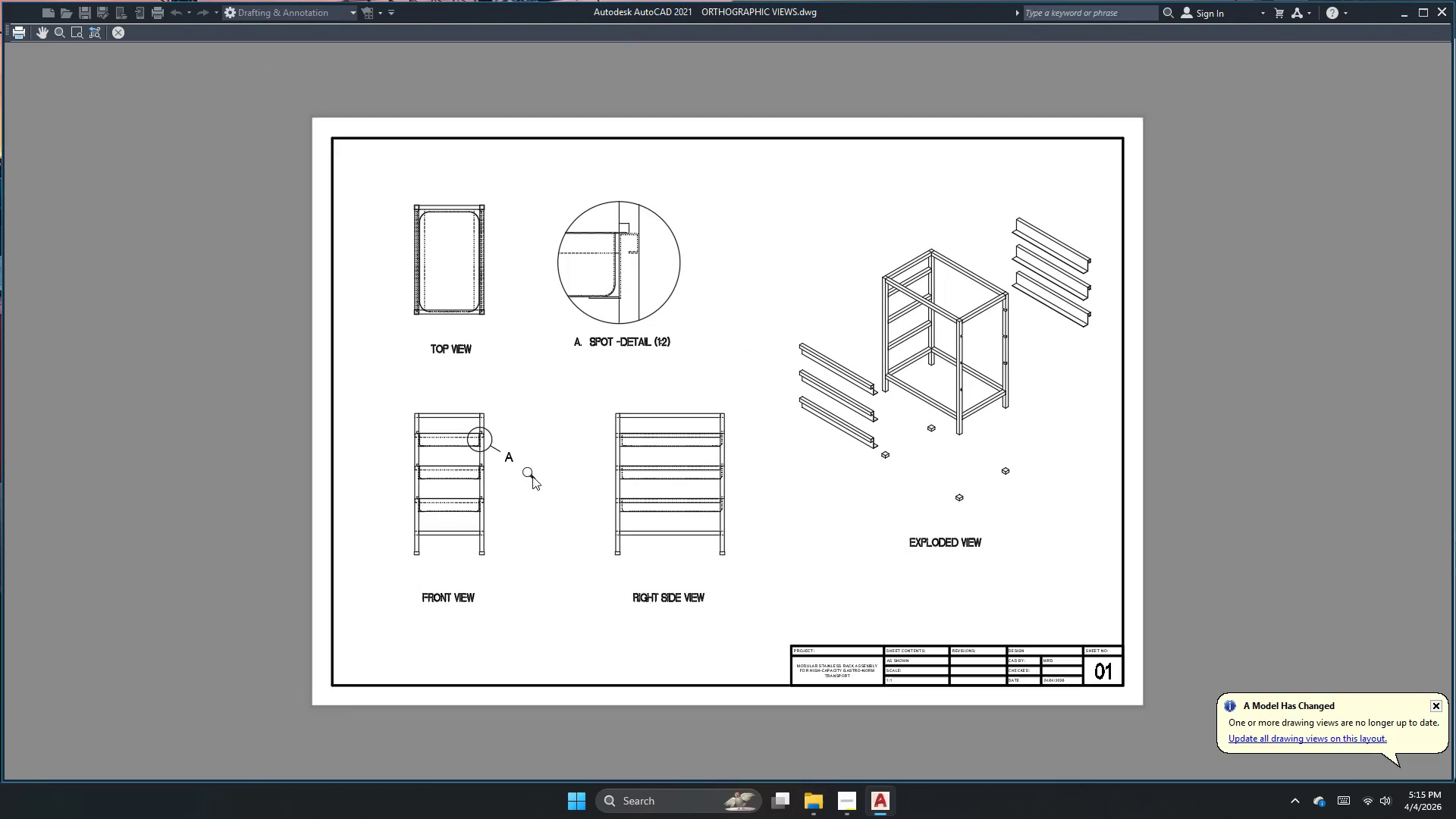 
scroll: coordinate [809, 242], scroll_direction: up, amount: 7.0
 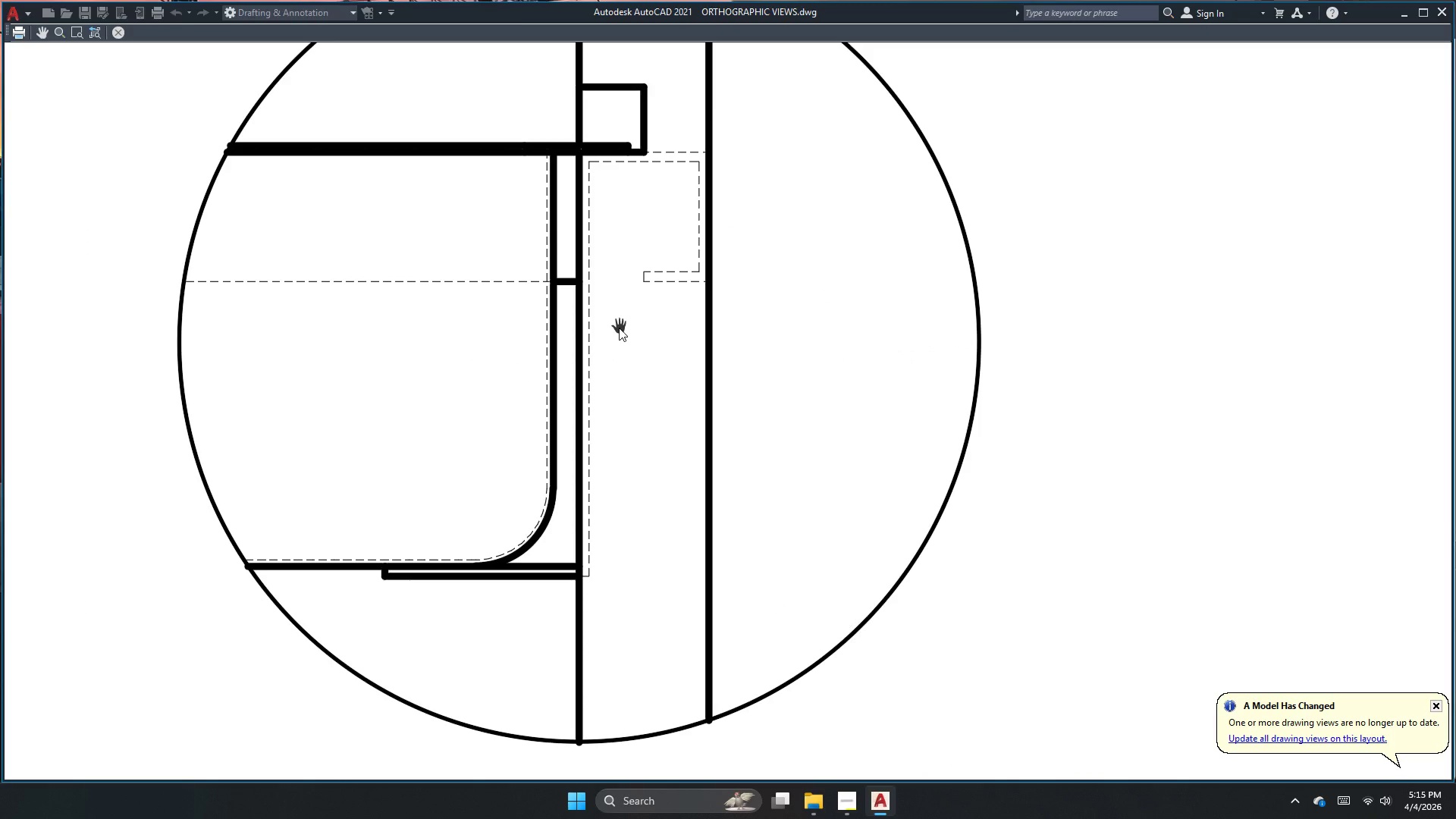 
scroll: coordinate [626, 358], scroll_direction: down, amount: 2.0
 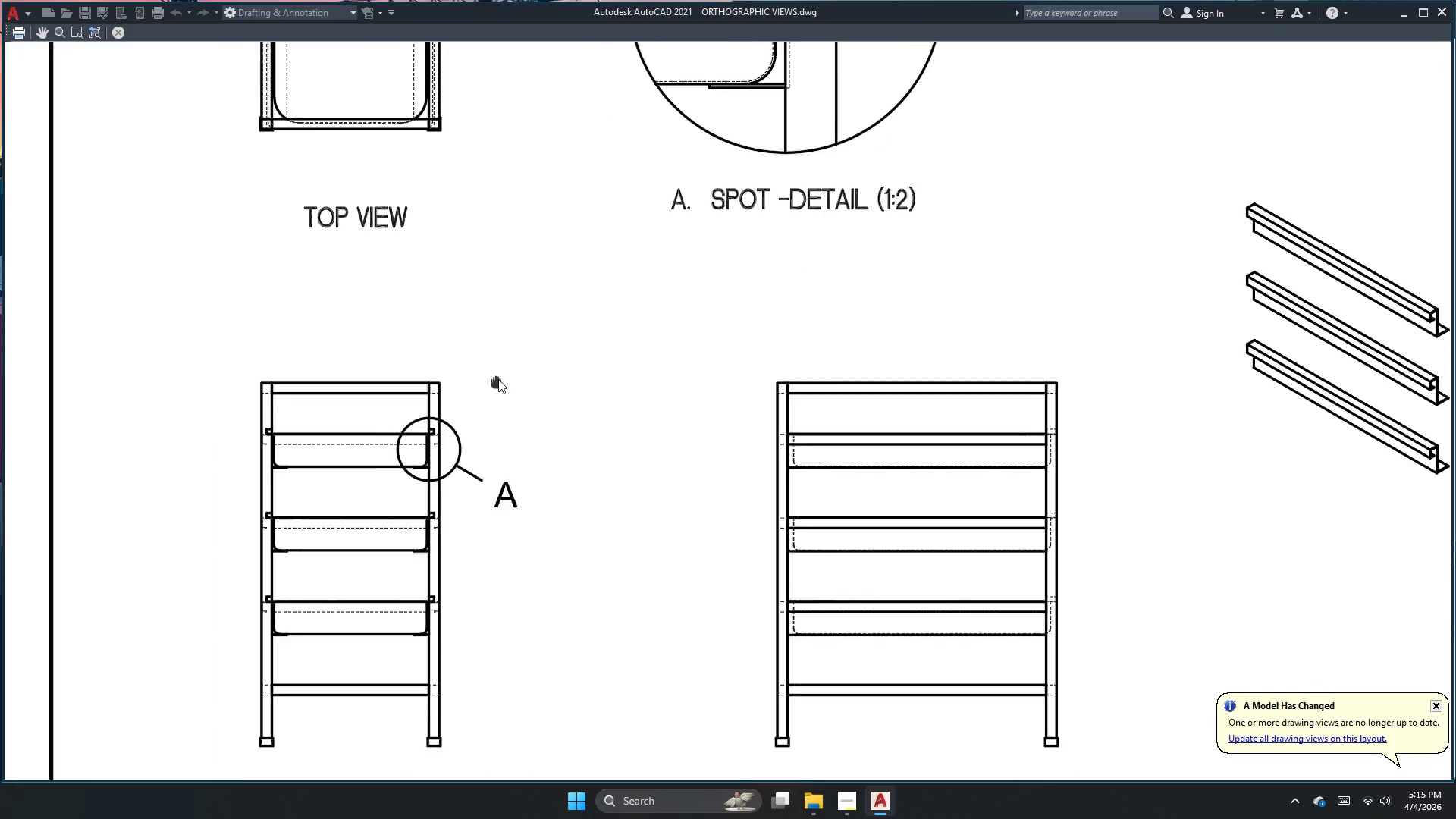 
scroll: coordinate [486, 366], scroll_direction: none, amount: 0.0
 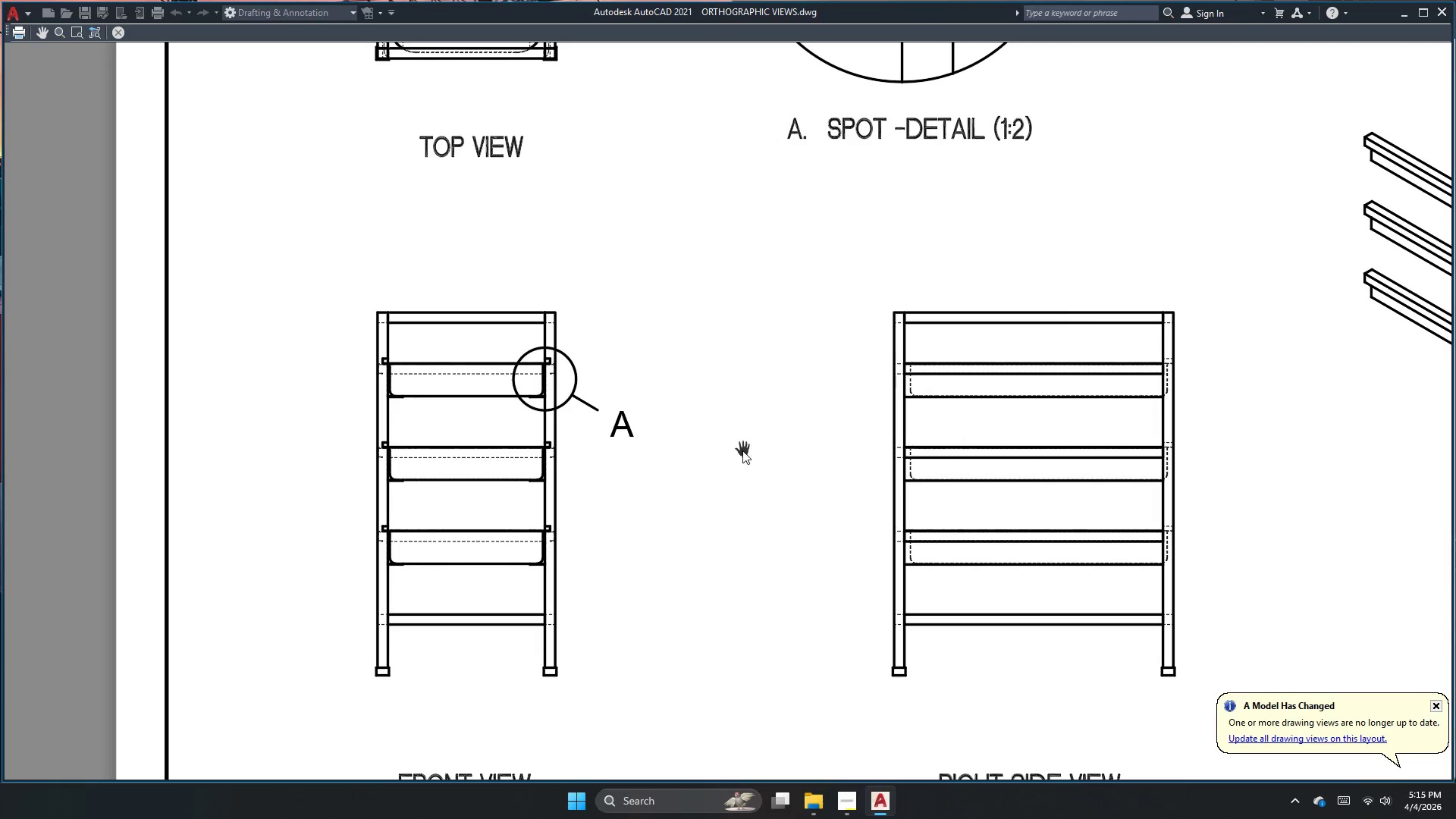 
wait(6.11)
 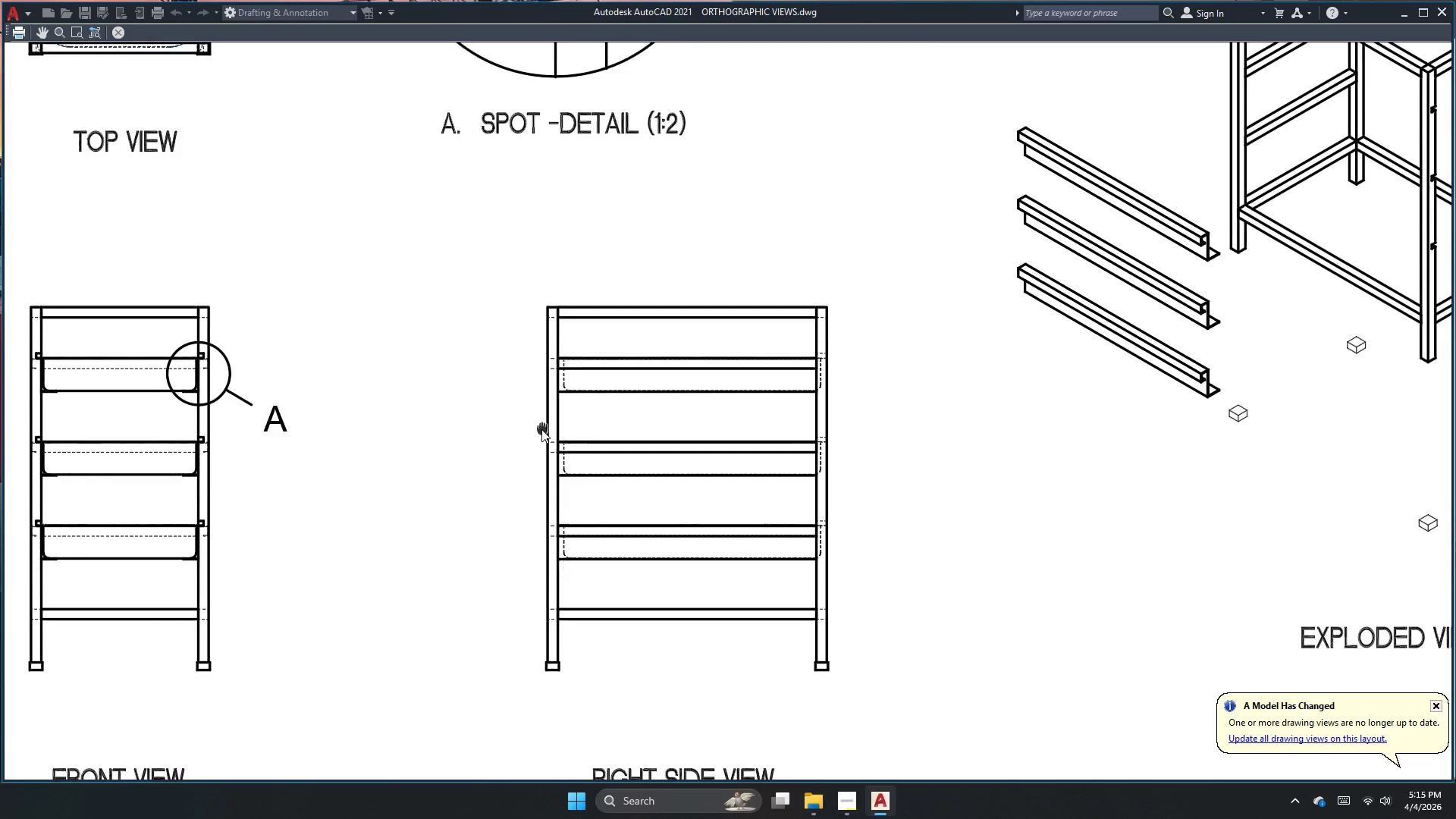 
scroll: coordinate [605, 440], scroll_direction: down, amount: 1.0
 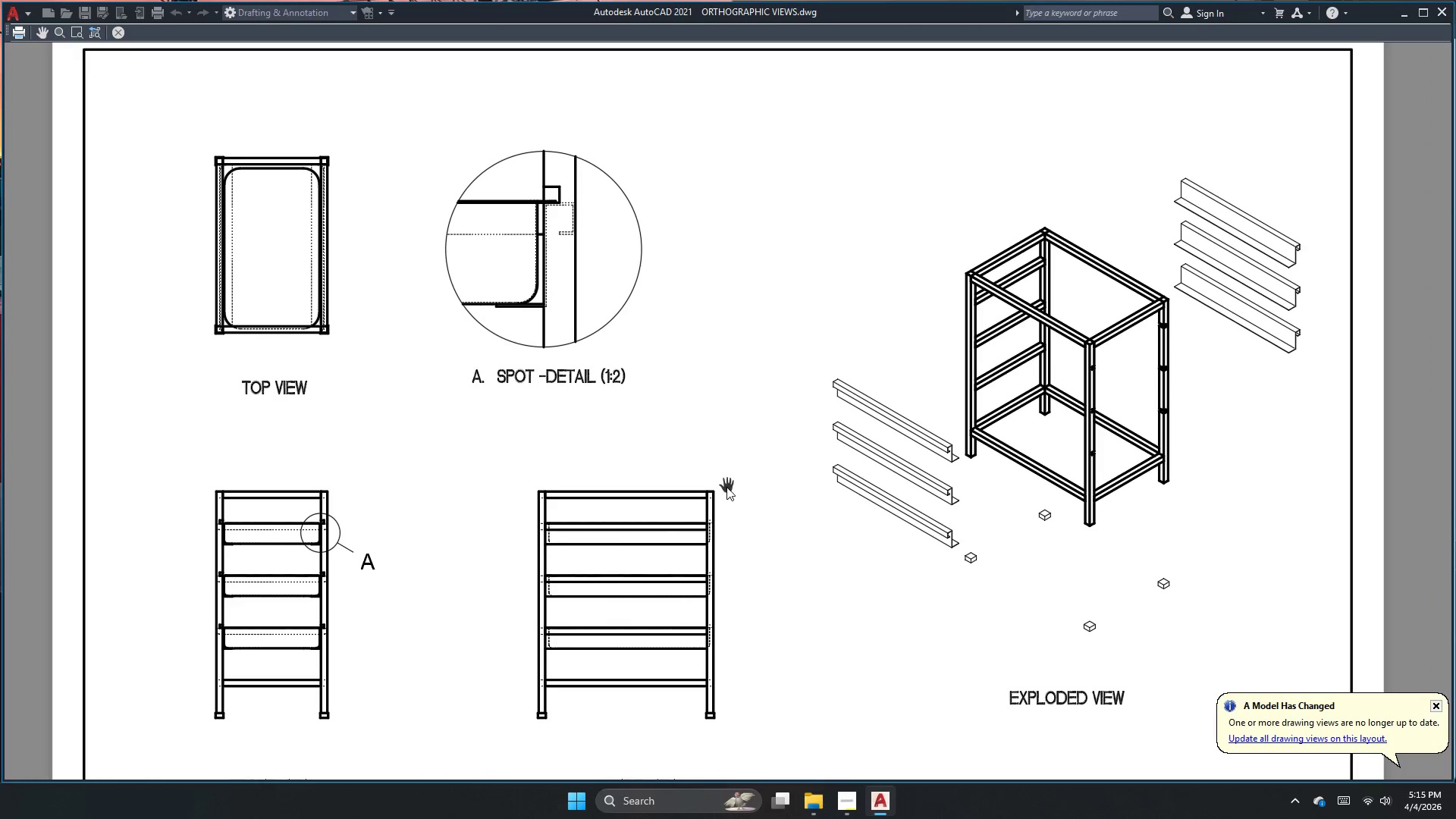 
scroll: coordinate [971, 384], scroll_direction: up, amount: 2.0
 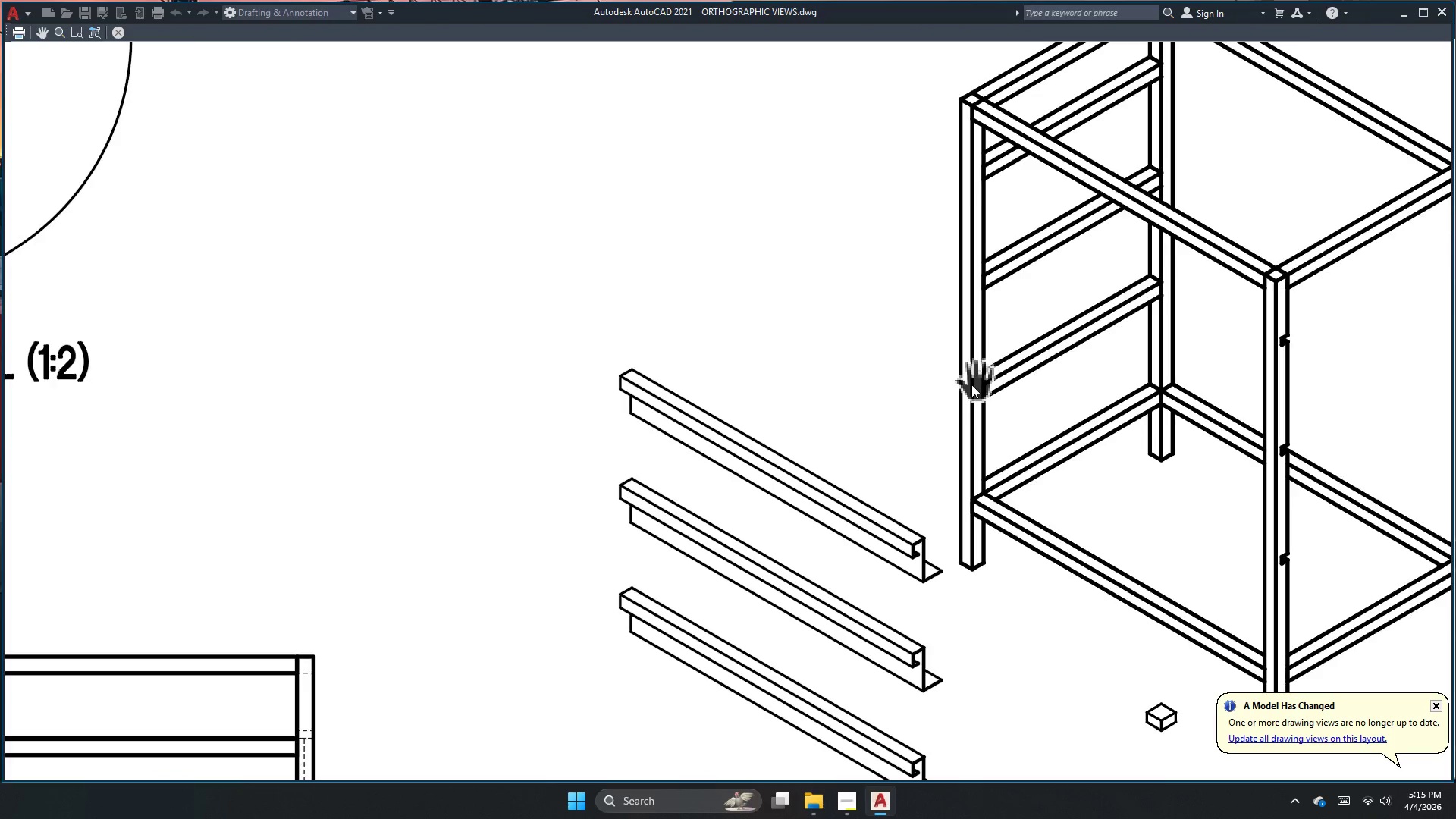 
scroll: coordinate [744, 404], scroll_direction: down, amount: 3.0
 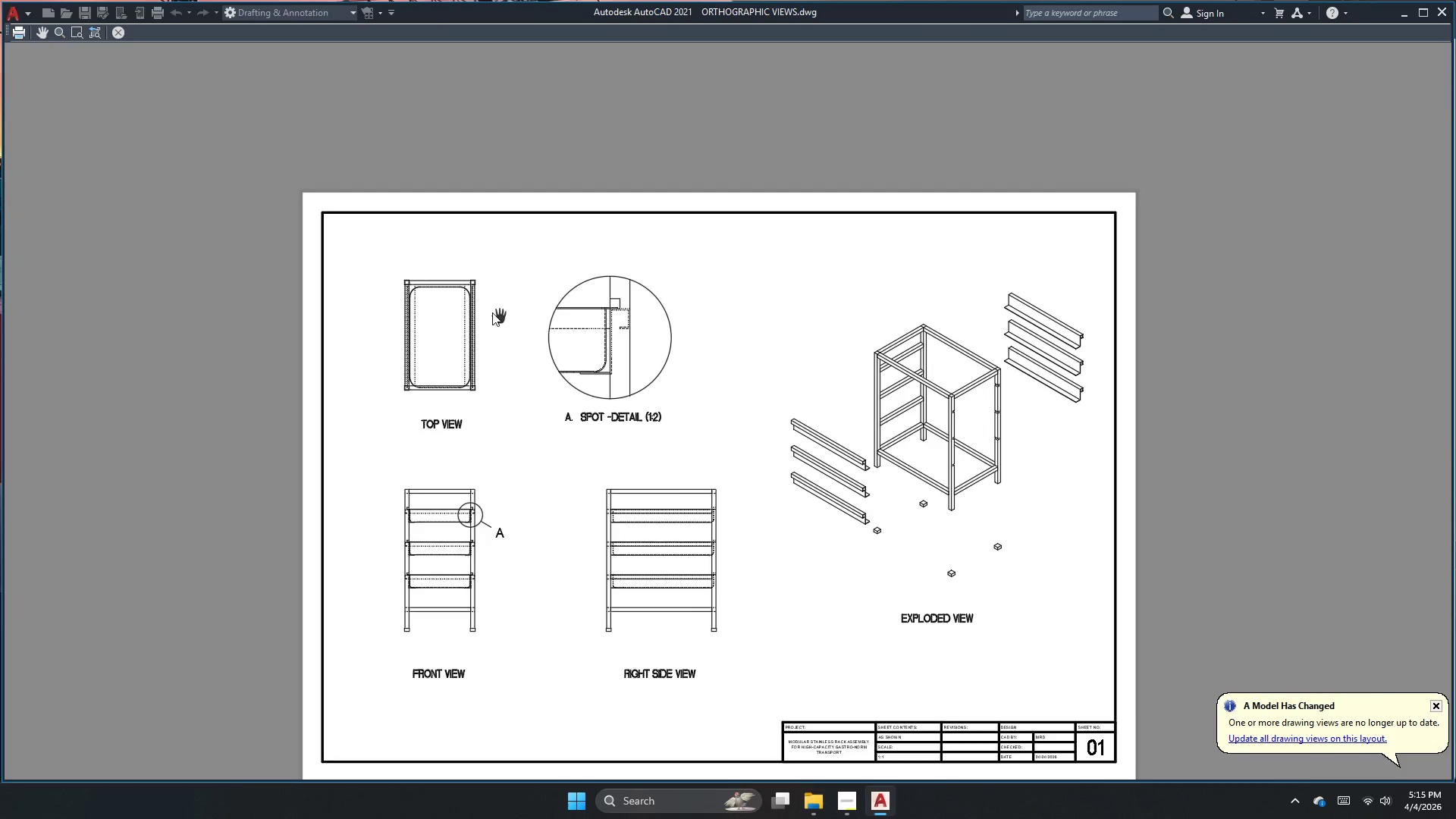 
key(Escape)
 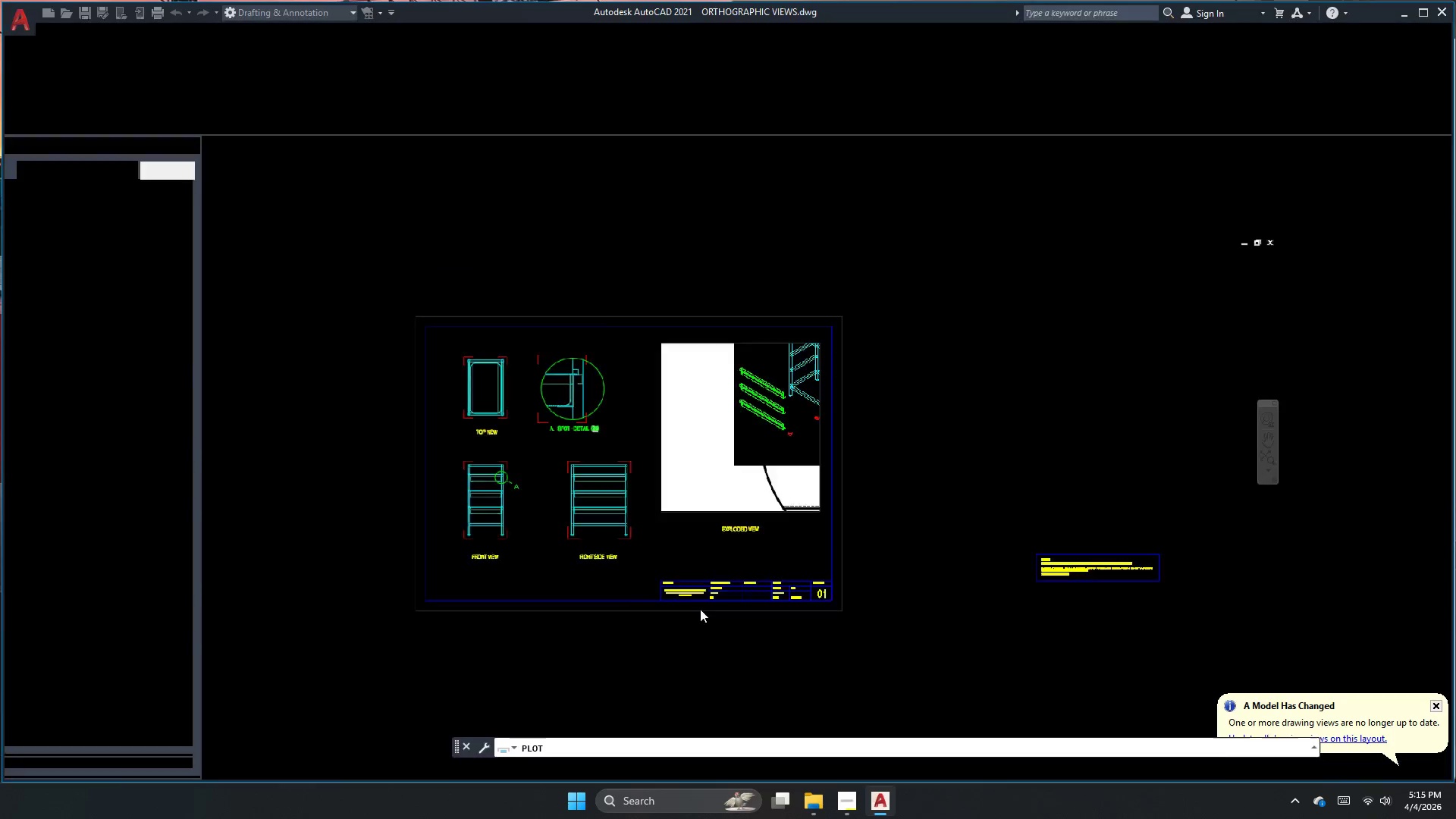 
scroll: coordinate [482, 300], scroll_direction: up, amount: 2.0
 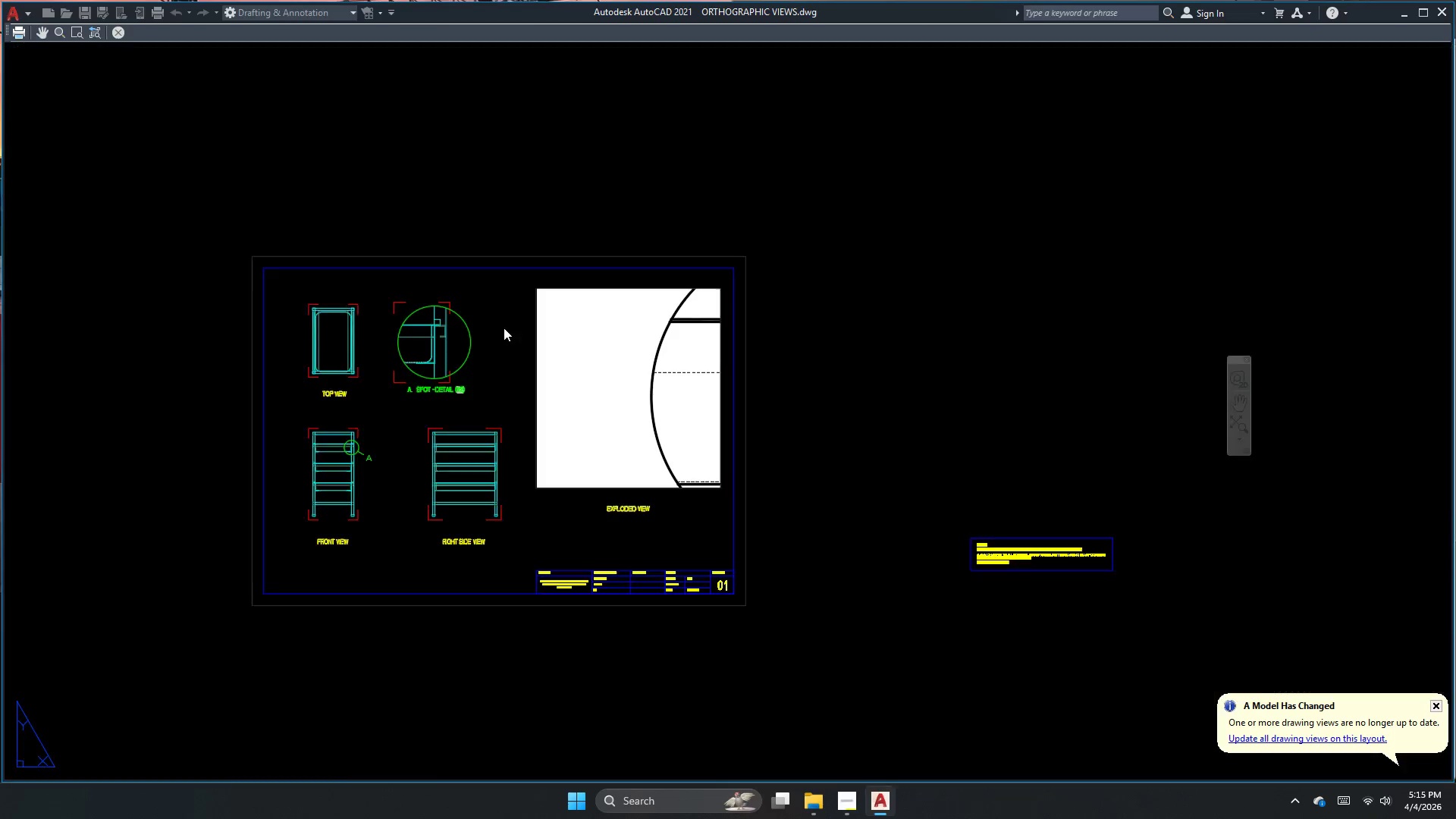 
key(Escape)
 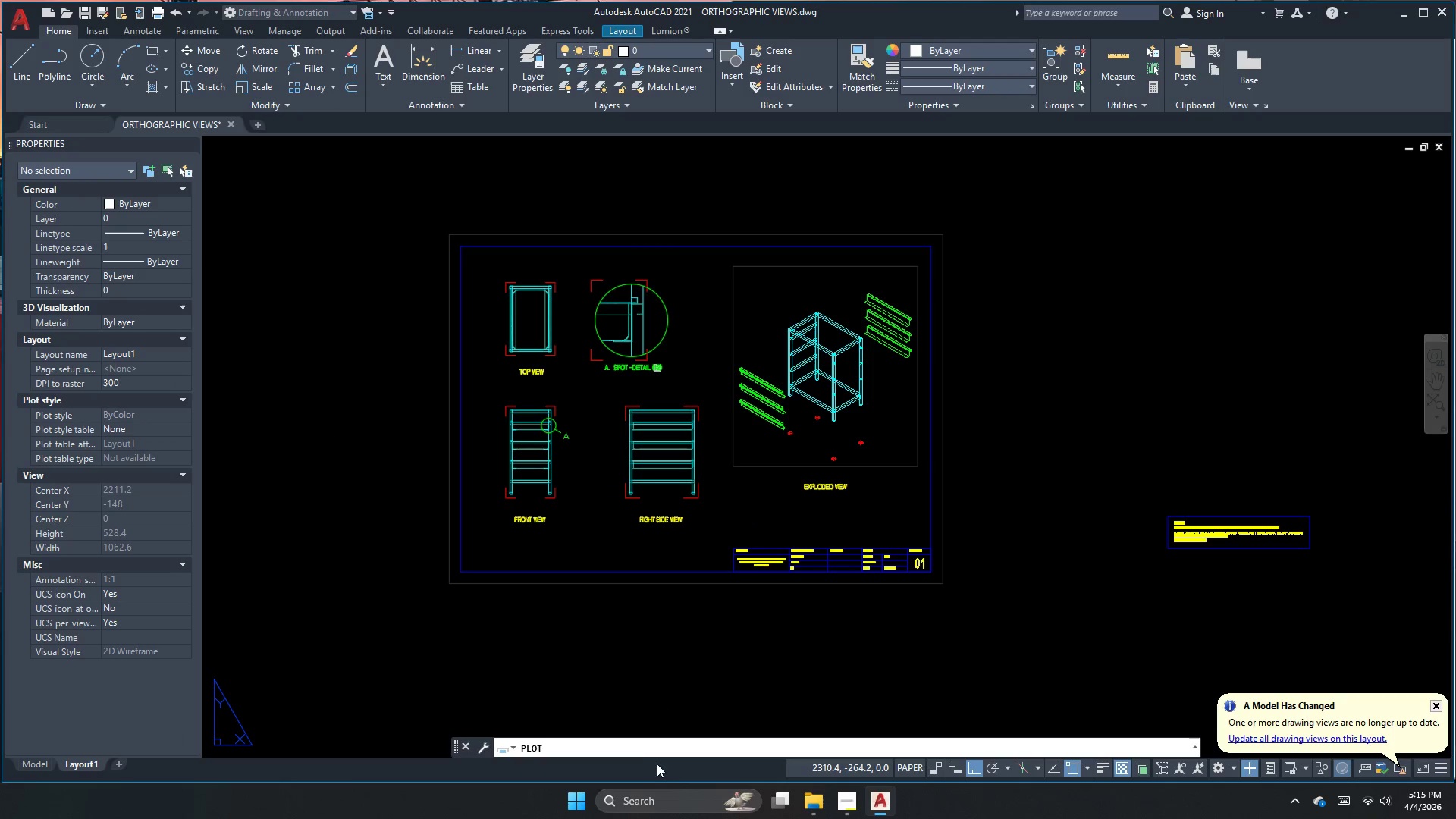 
key(Escape)
 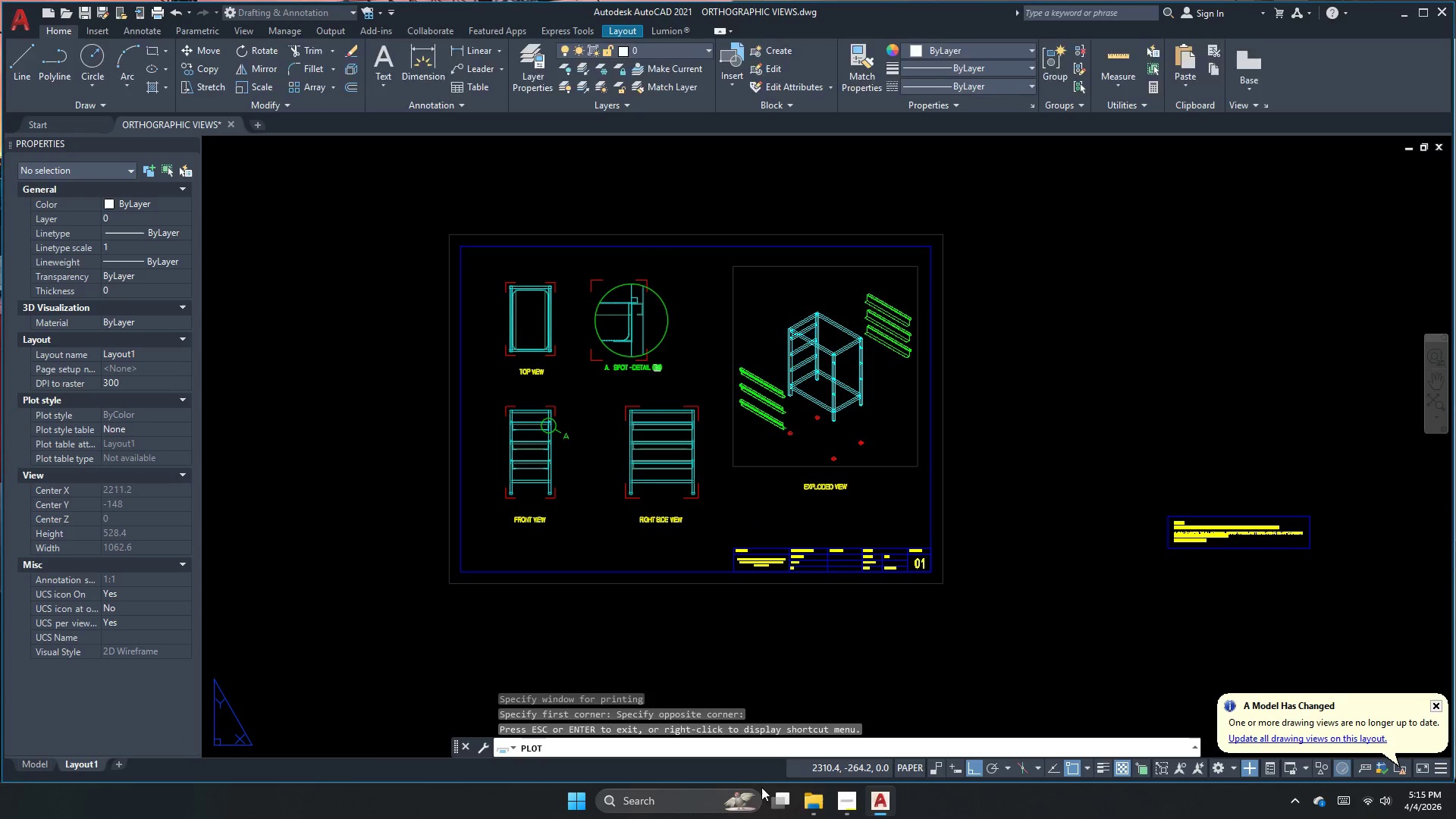 
key(Escape)